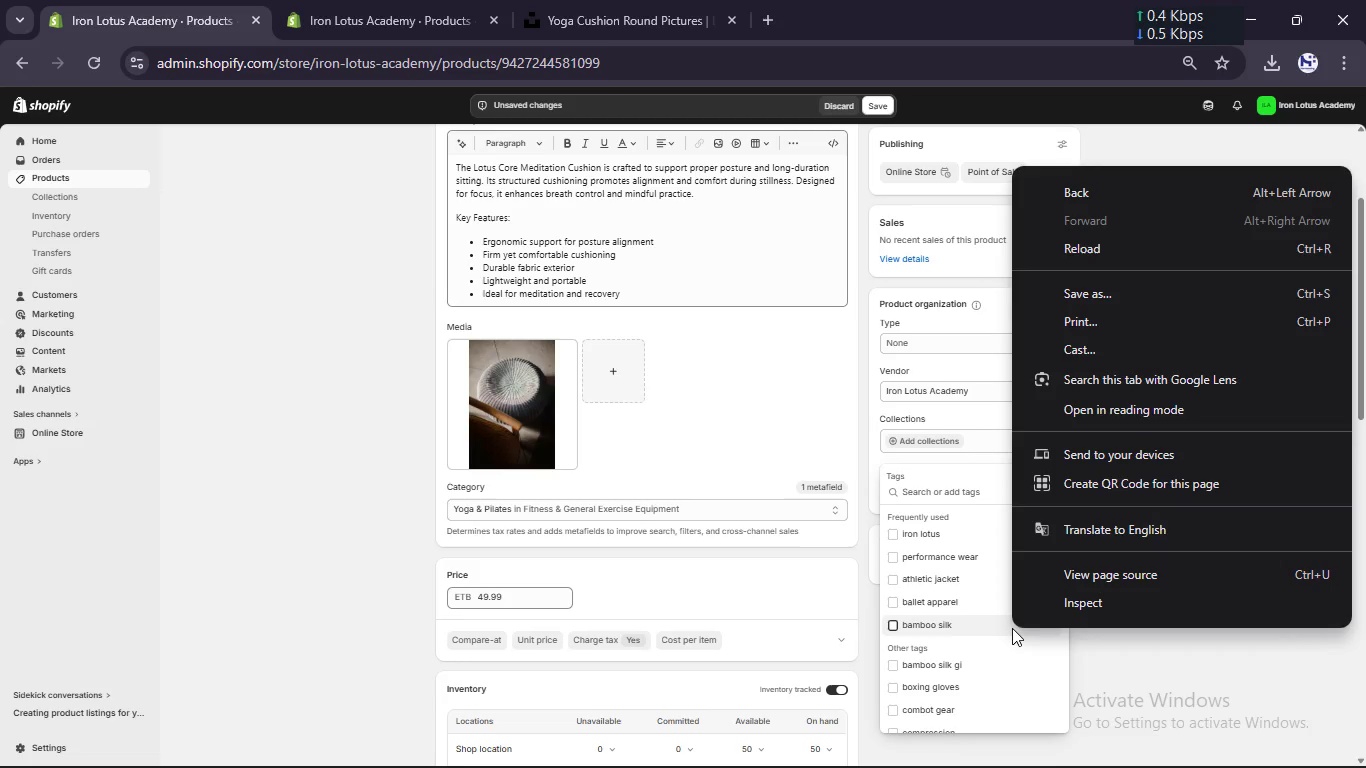 
left_click([967, 440])
 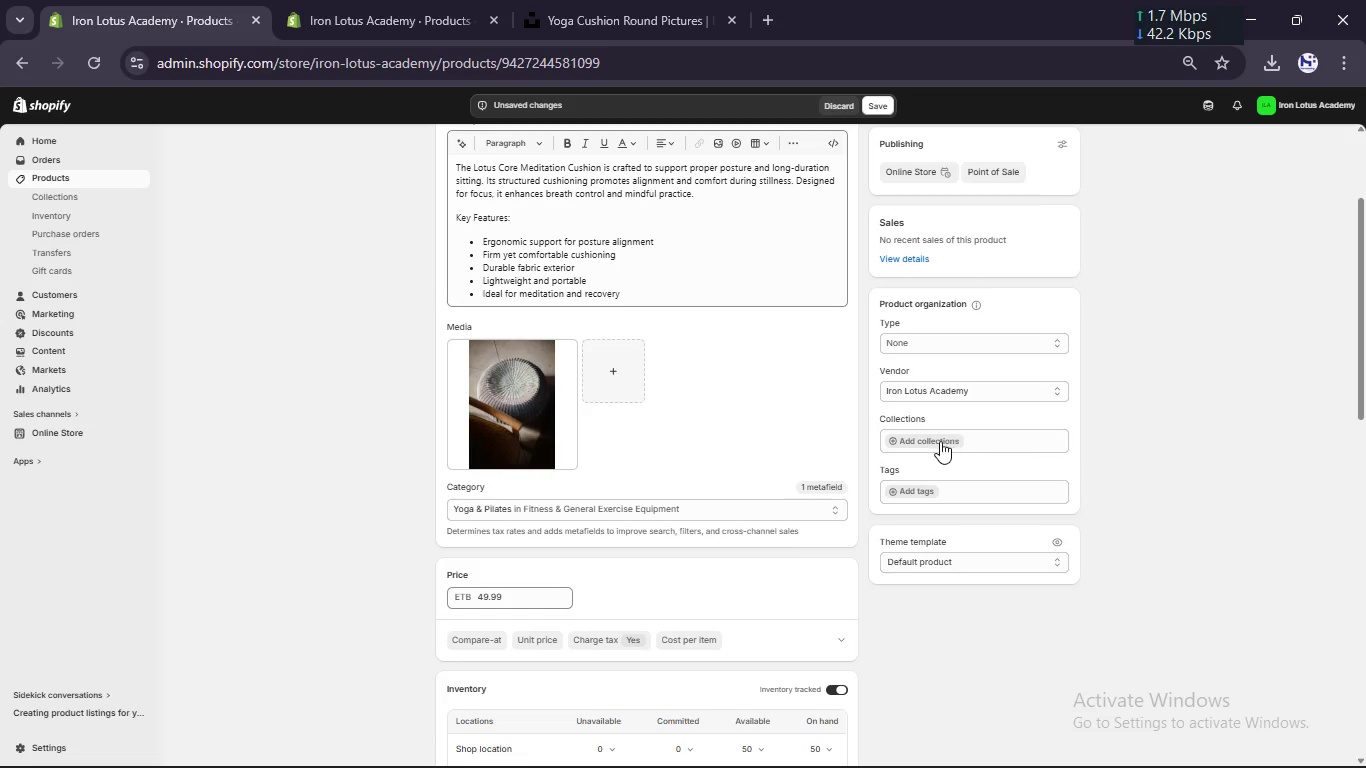 
left_click([940, 441])
 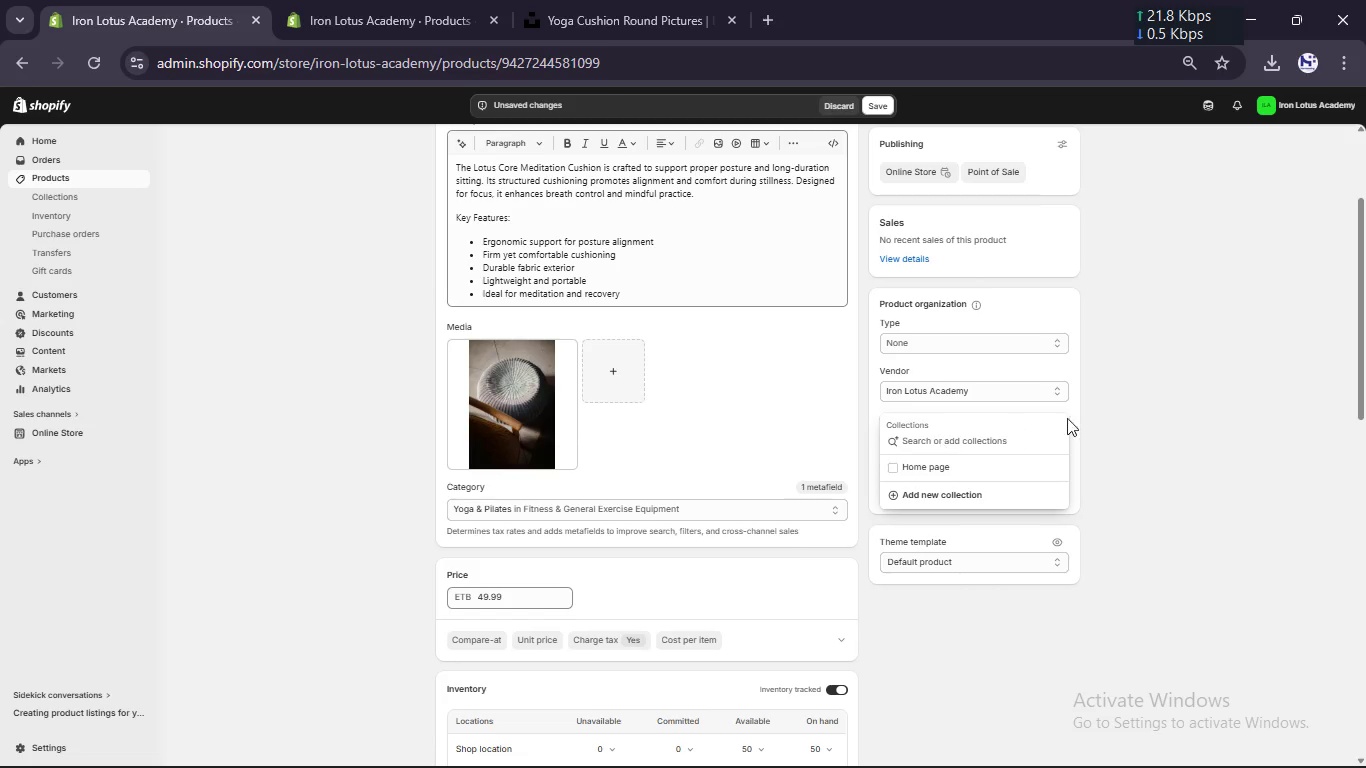 
left_click([1095, 416])
 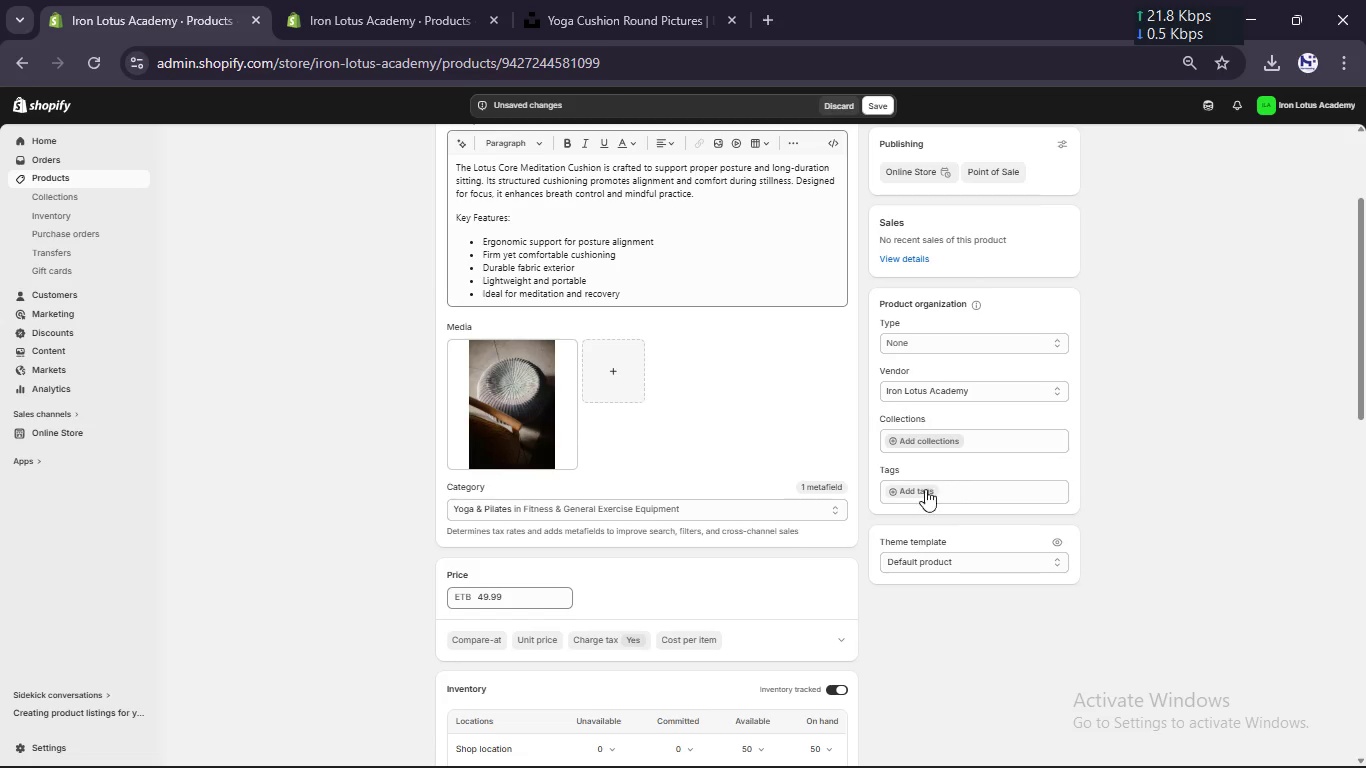 
left_click([923, 494])
 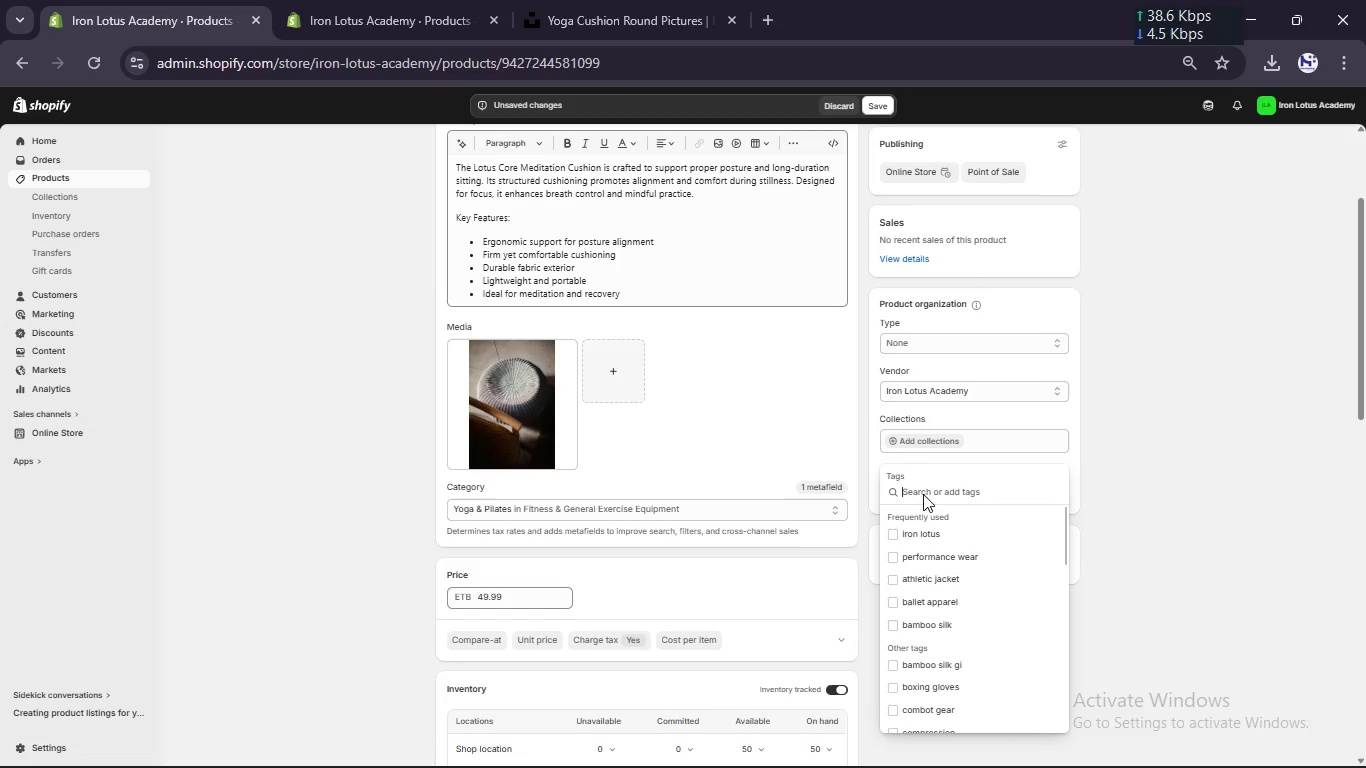 
type(mediatio)
key(Backspace)
key(Backspace)
key(Backspace)
key(Backspace)
type(tation cushion)
 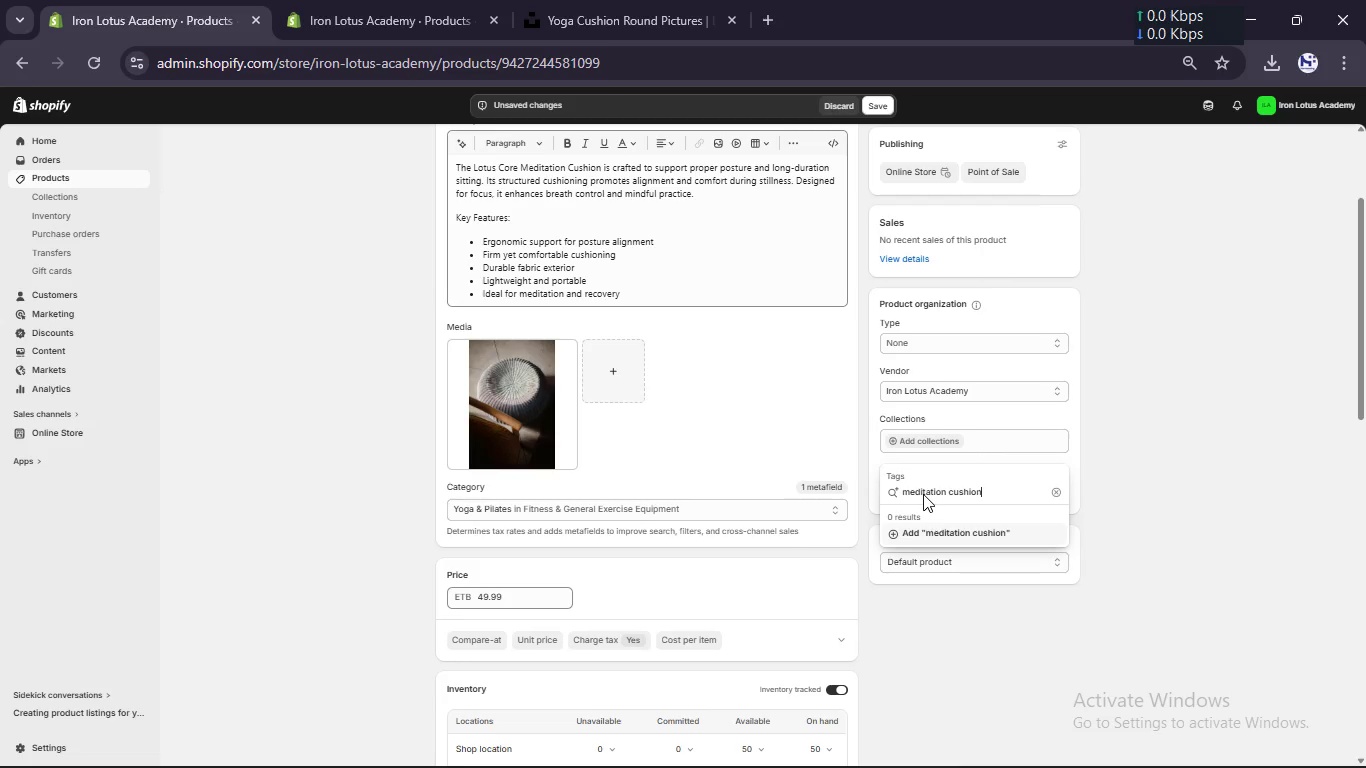 
type(, yoga cushion, lotus cuh)
key(Backspace)
type(shion, wek)
key(Backspace)
type(llen)
key(Backspace)
key(Backspace)
type(ness product, mindfulness)
 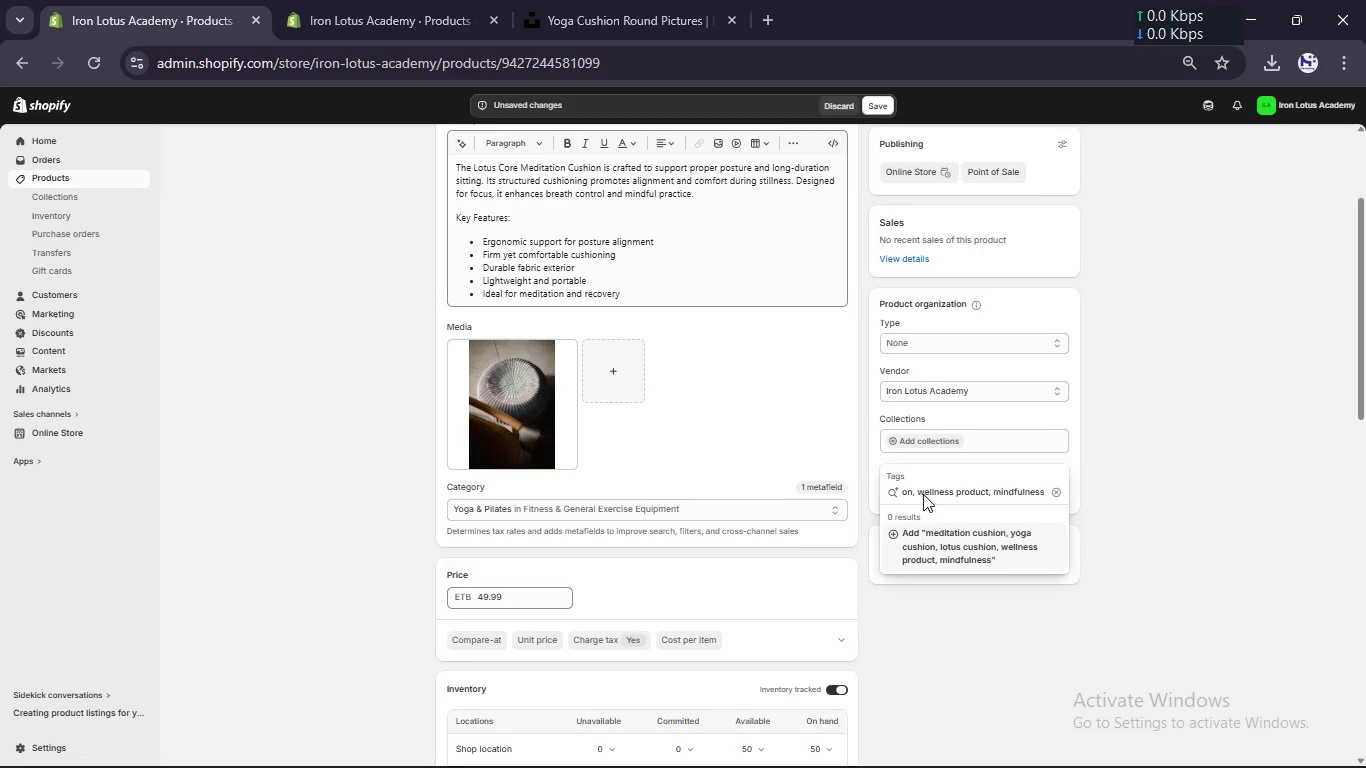 
key(Enter)
 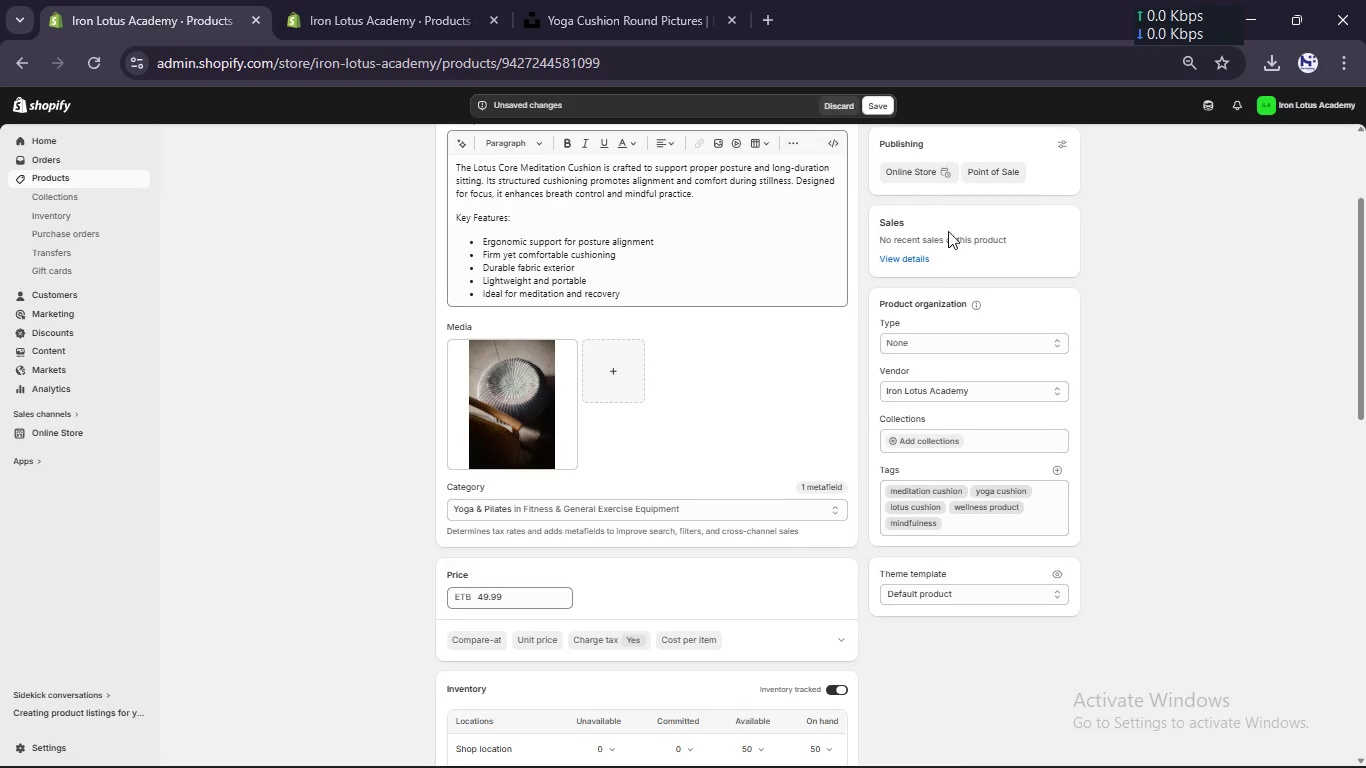 
left_click([931, 345])
 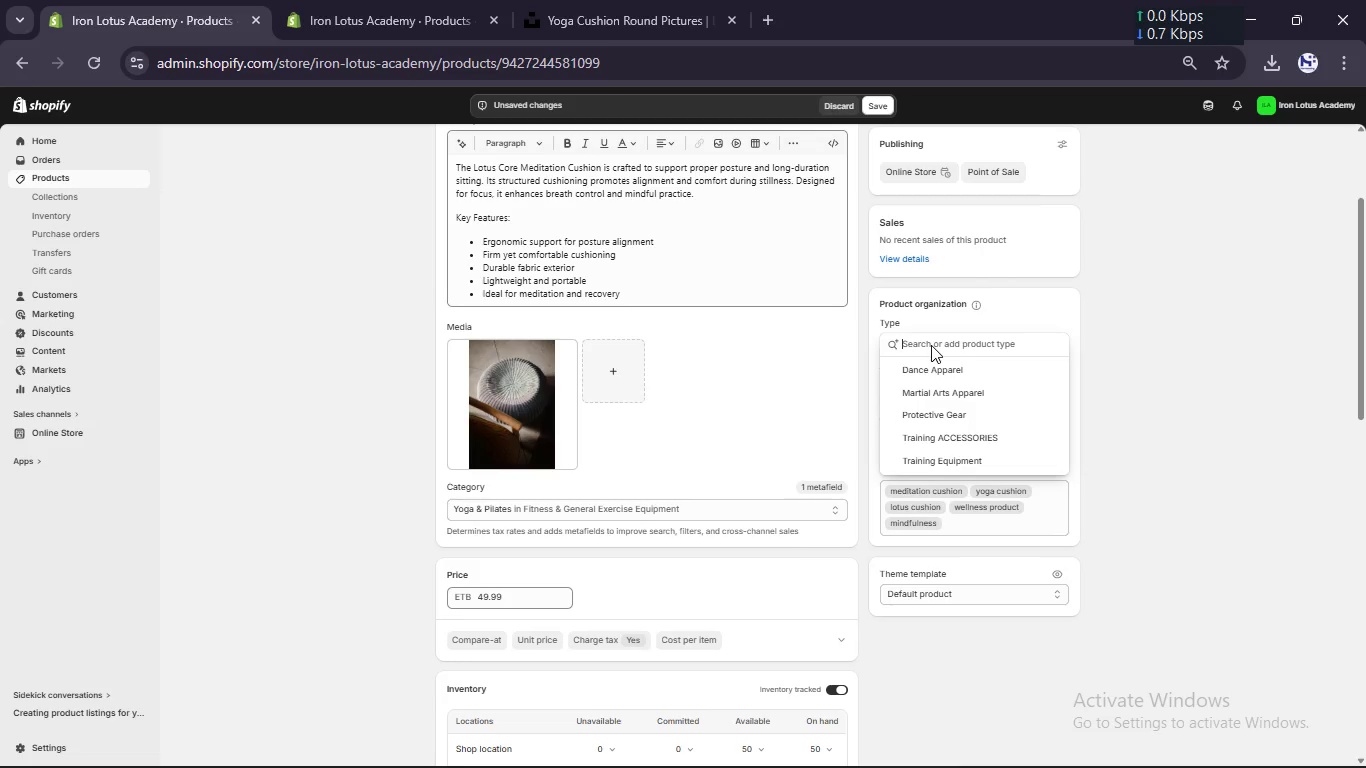 
type(Welnne)
key(Backspace)
key(Backspace)
type(e)
 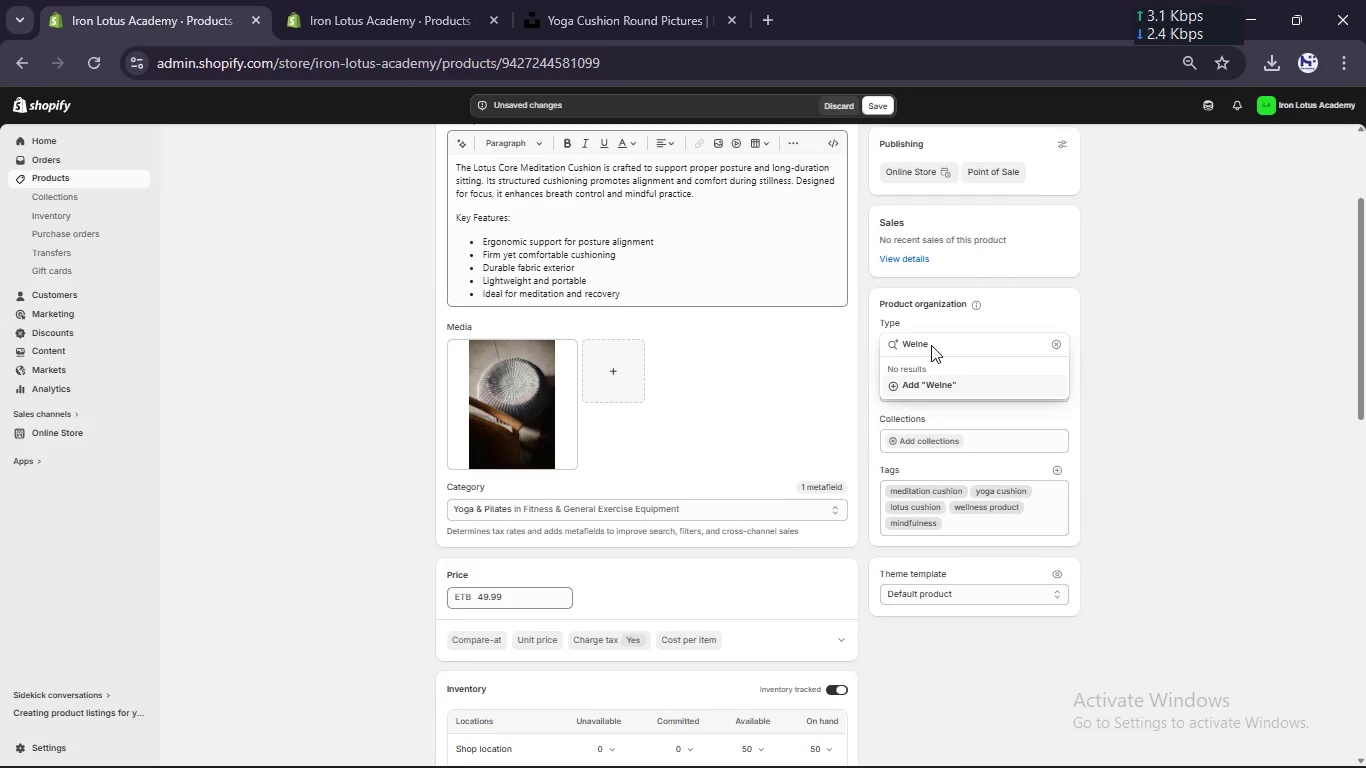 
key(ArrowLeft)
 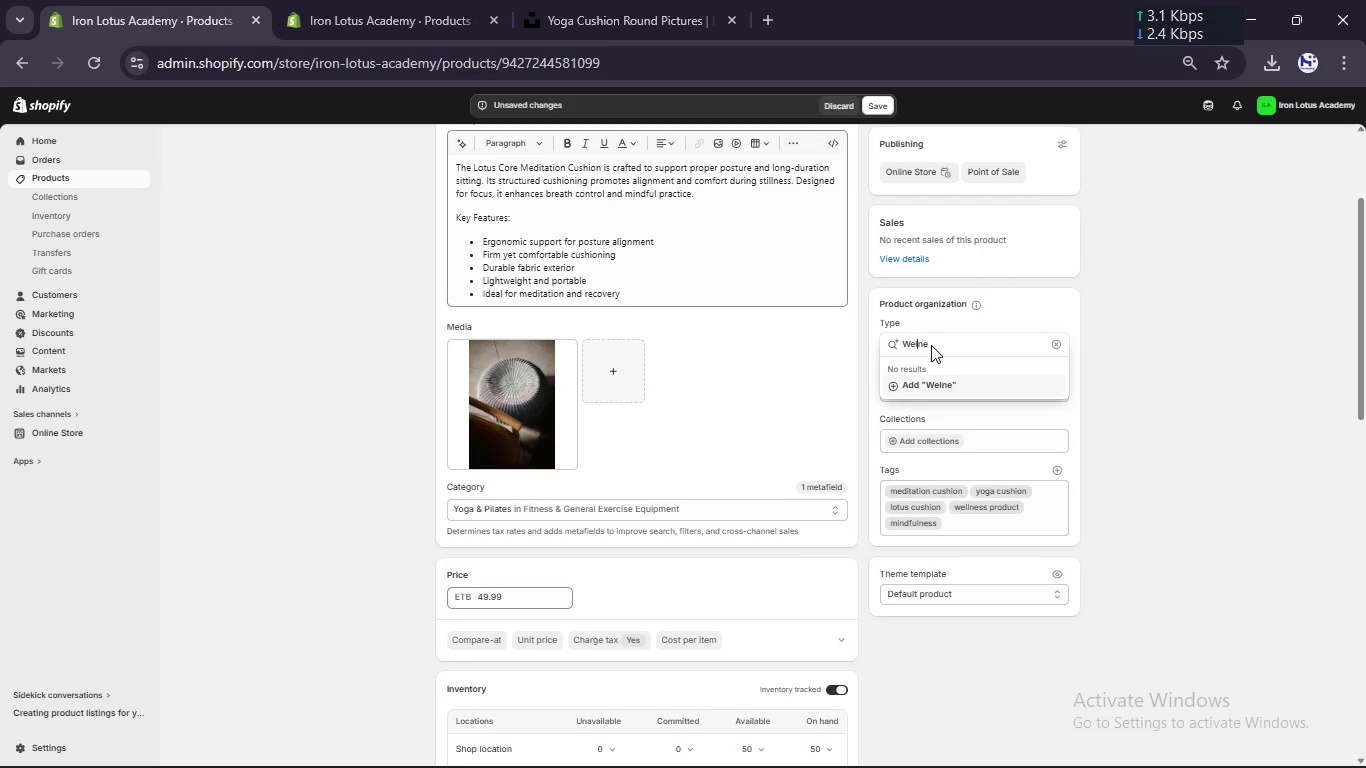 
key(ArrowLeft)
 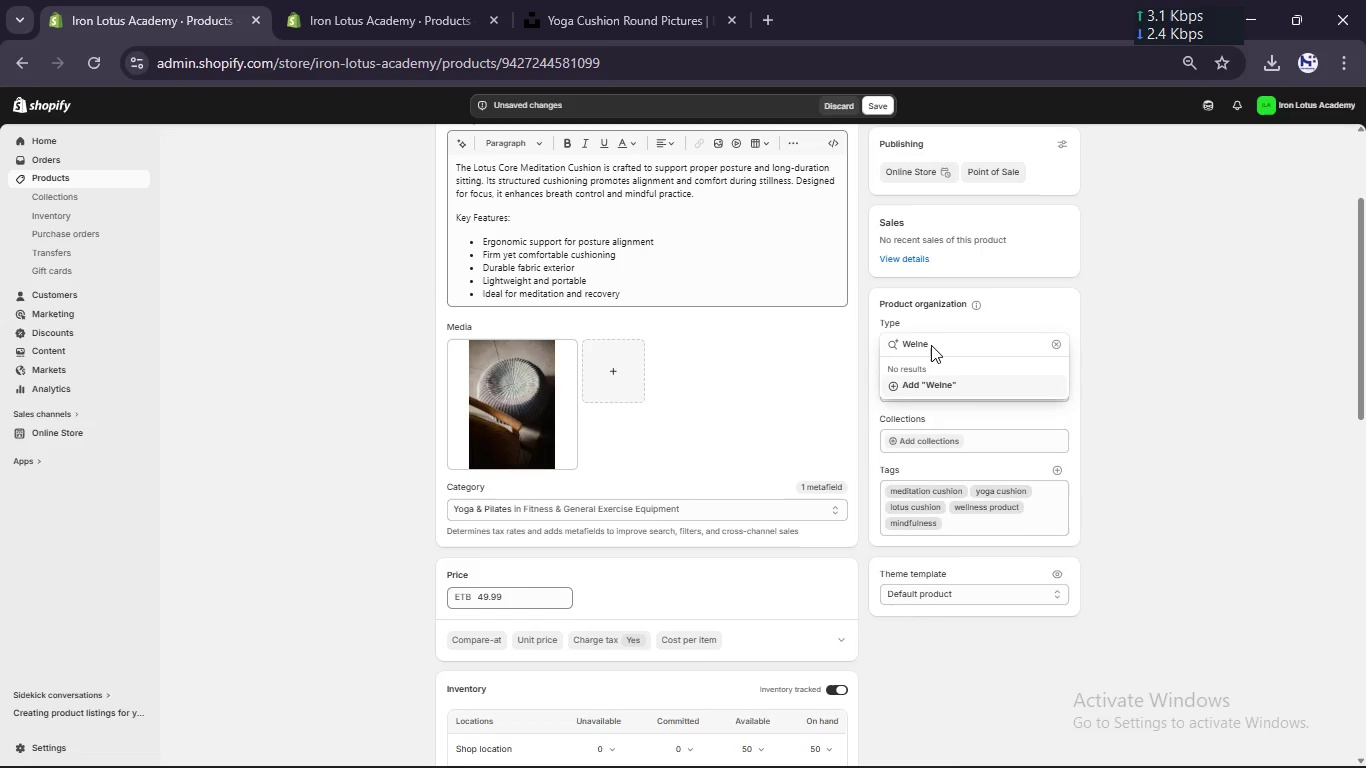 
key(L)
 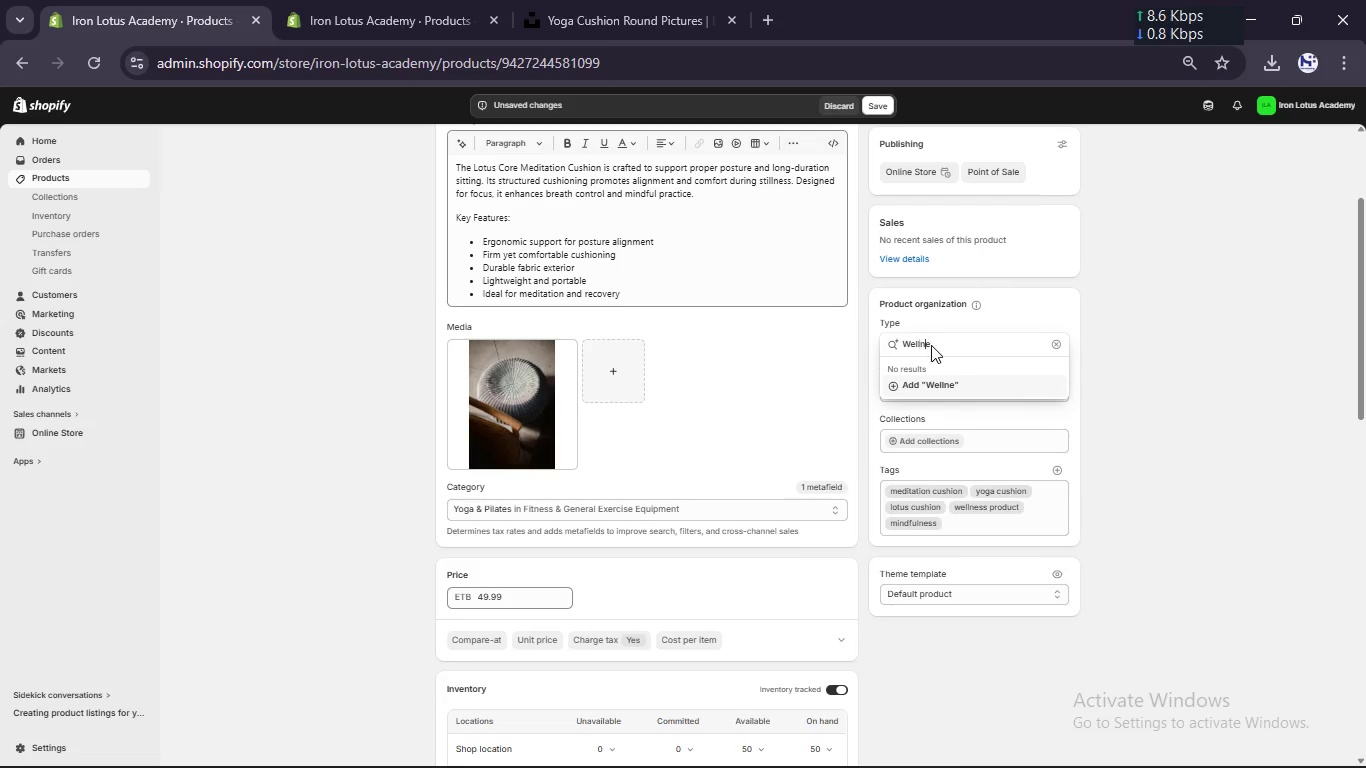 
key(ArrowRight)
 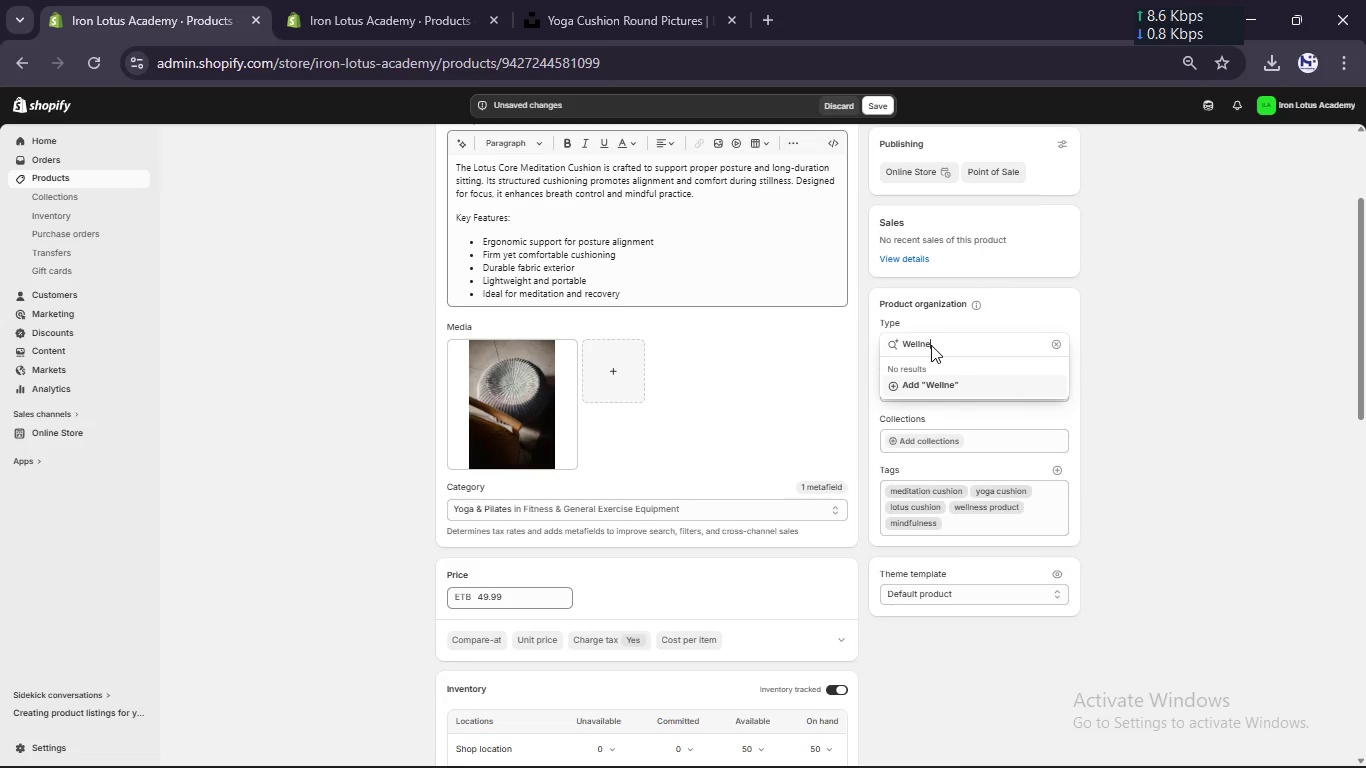 
key(ArrowRight)
 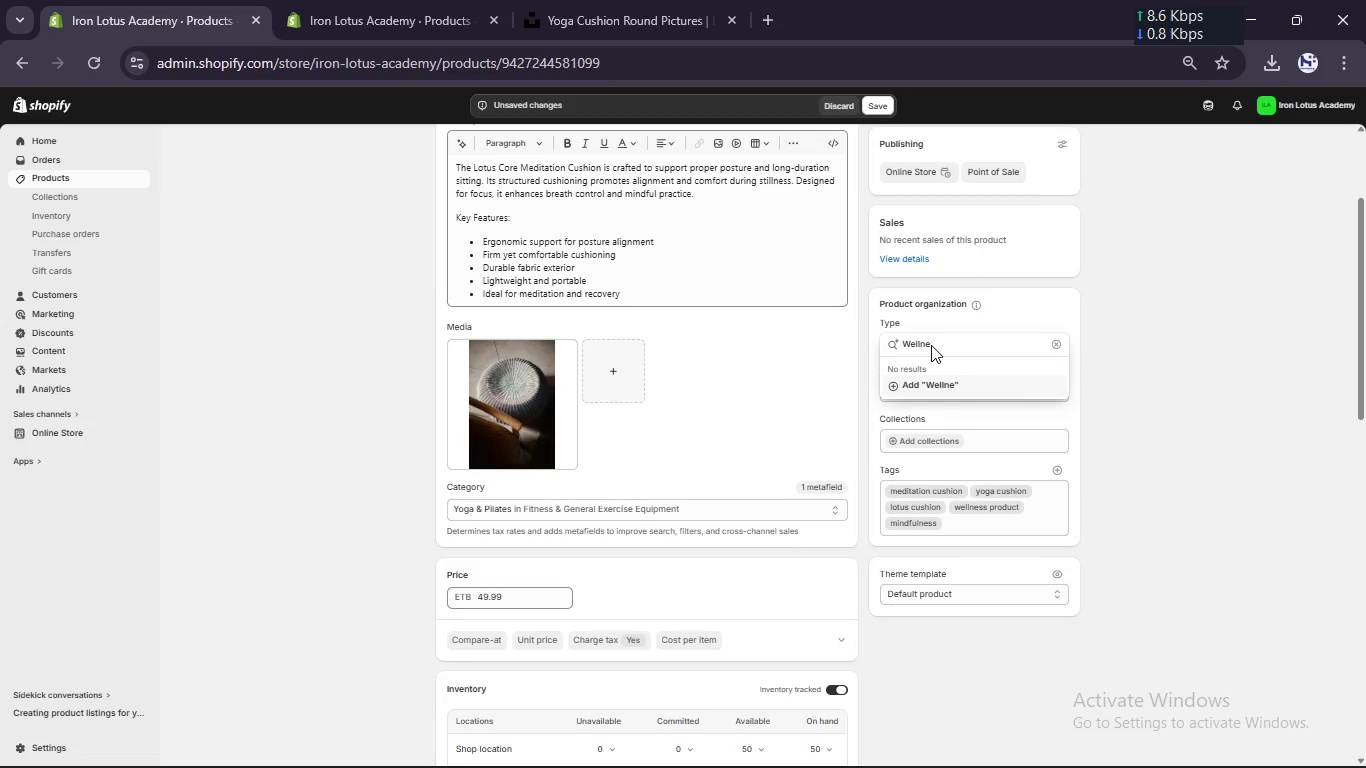 
type(ss Accesories )
 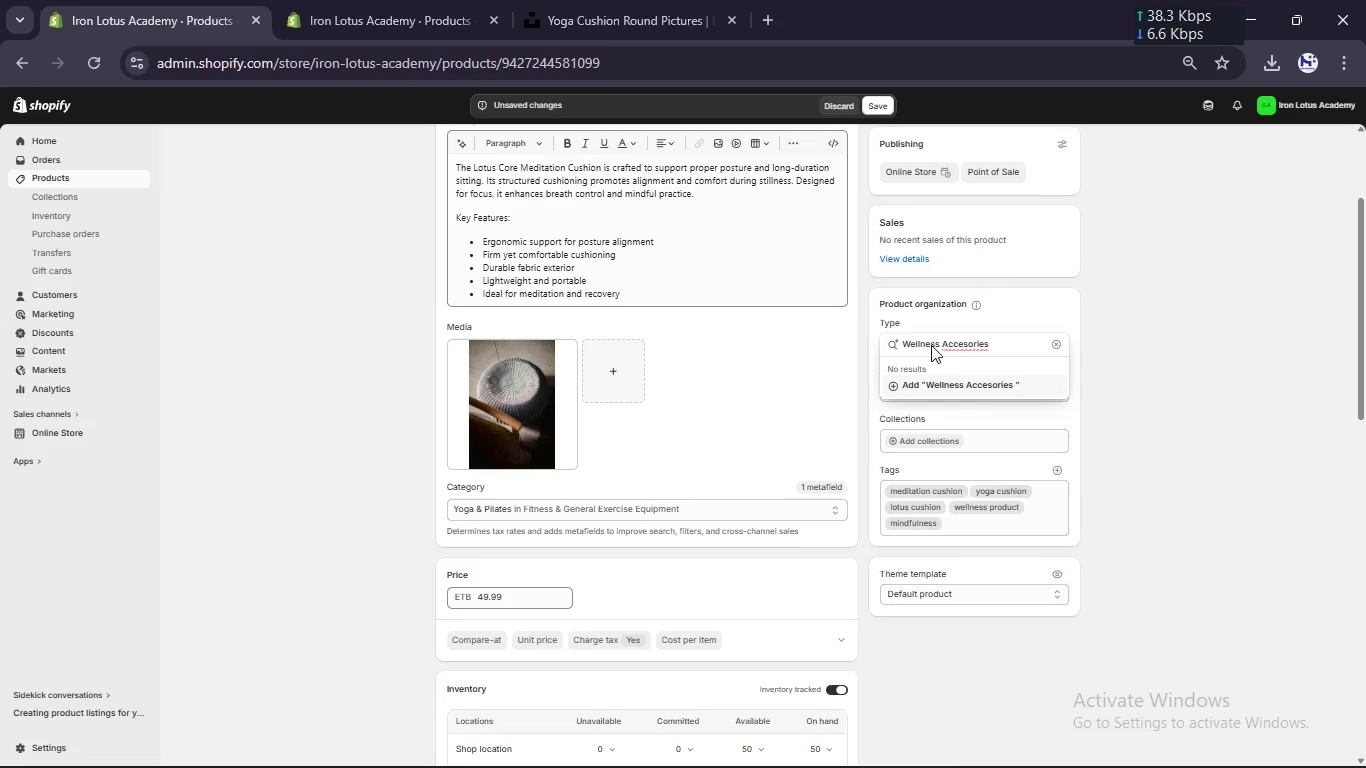 
left_click([967, 346])
 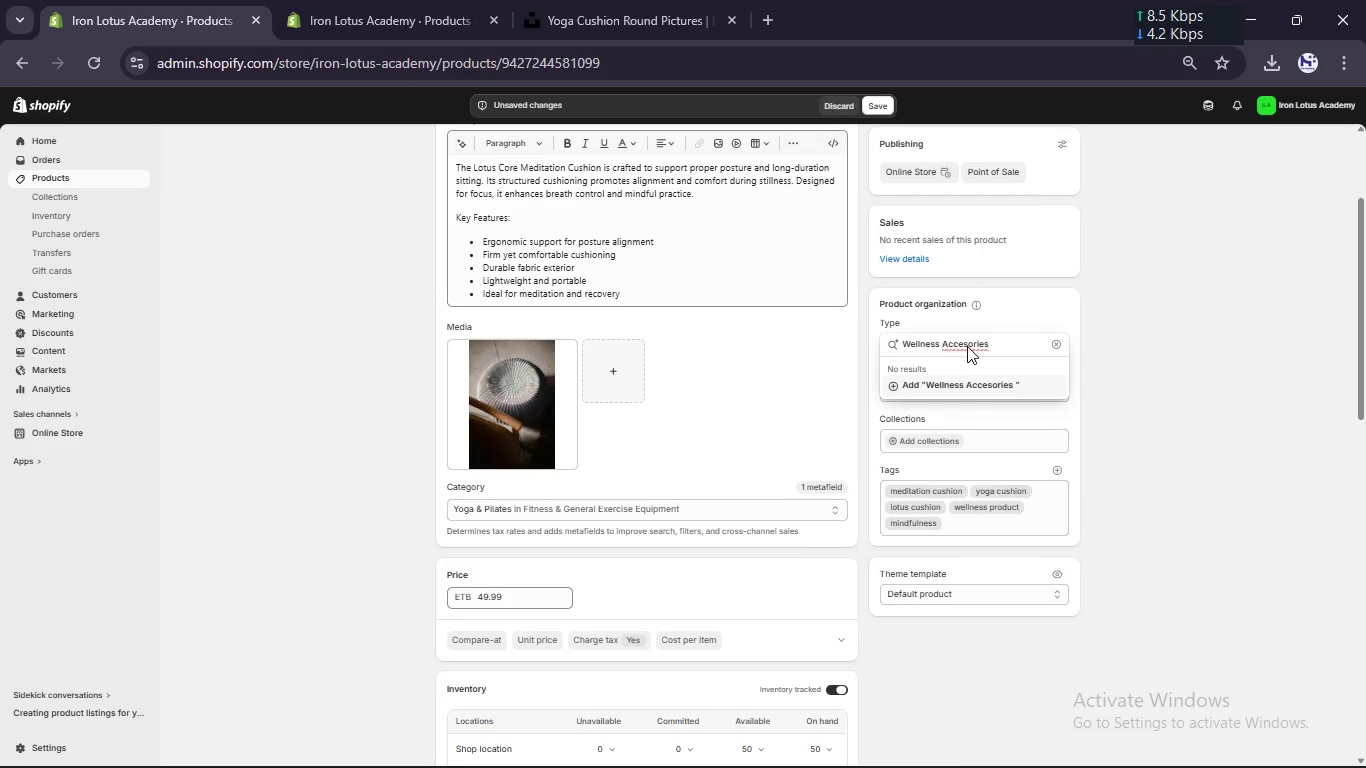 
key(S)
 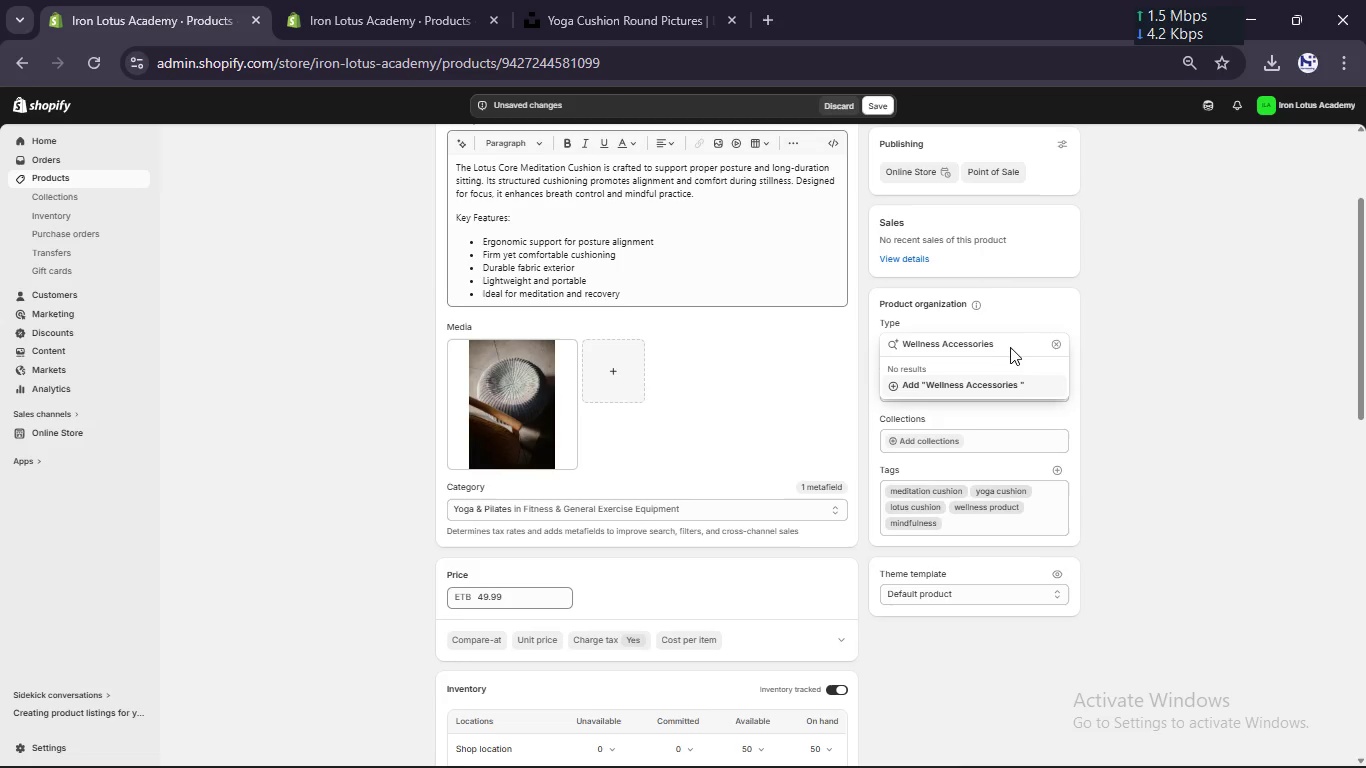 
left_click([1002, 386])
 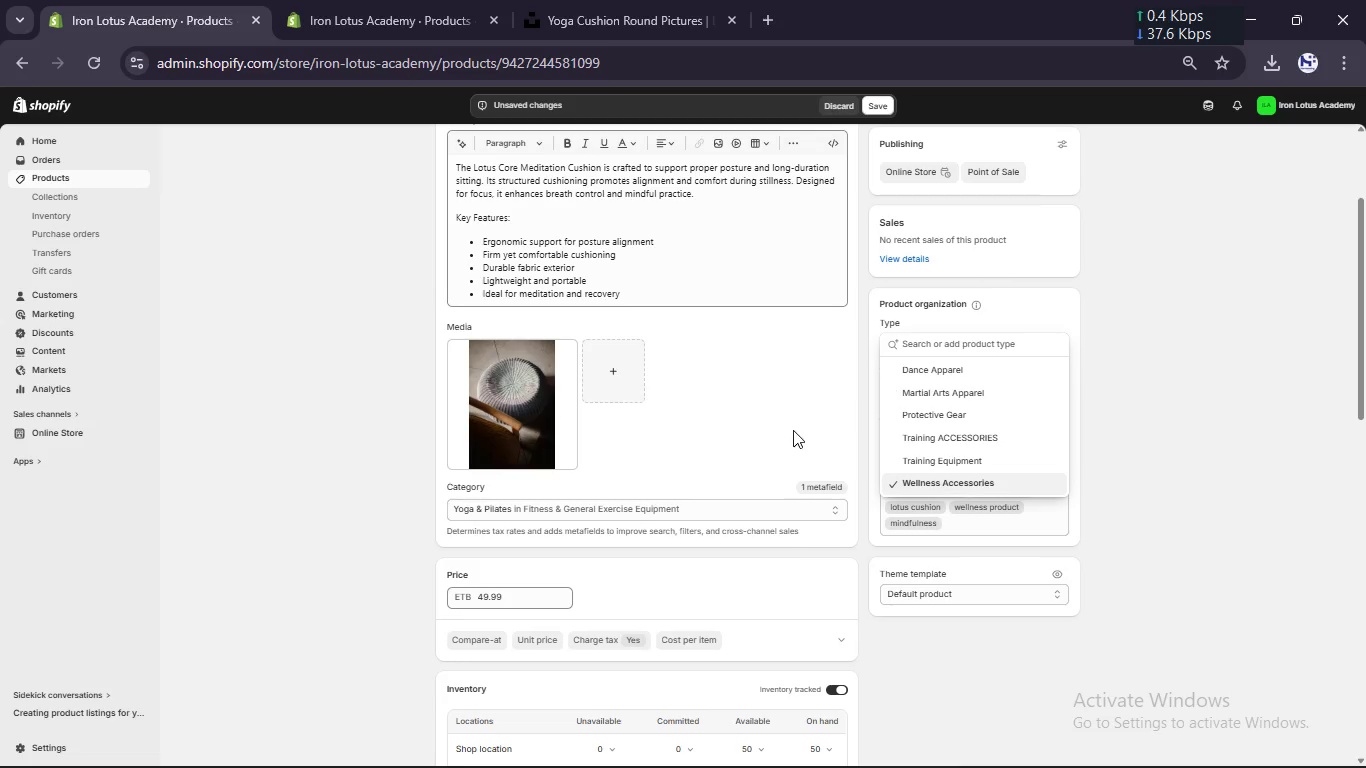 
scroll: coordinate [793, 430], scroll_direction: down, amount: 12.0
 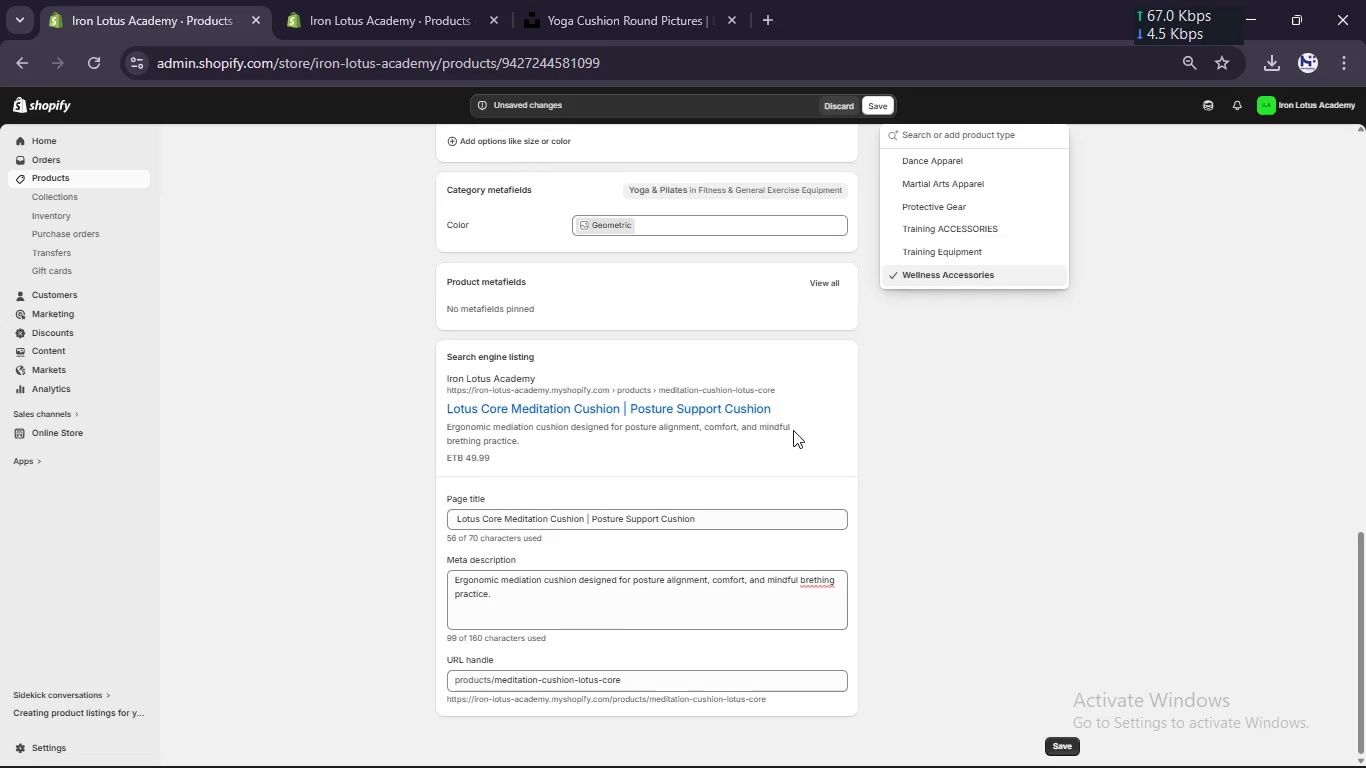 
scroll: coordinate [793, 430], scroll_direction: up, amount: 32.0
 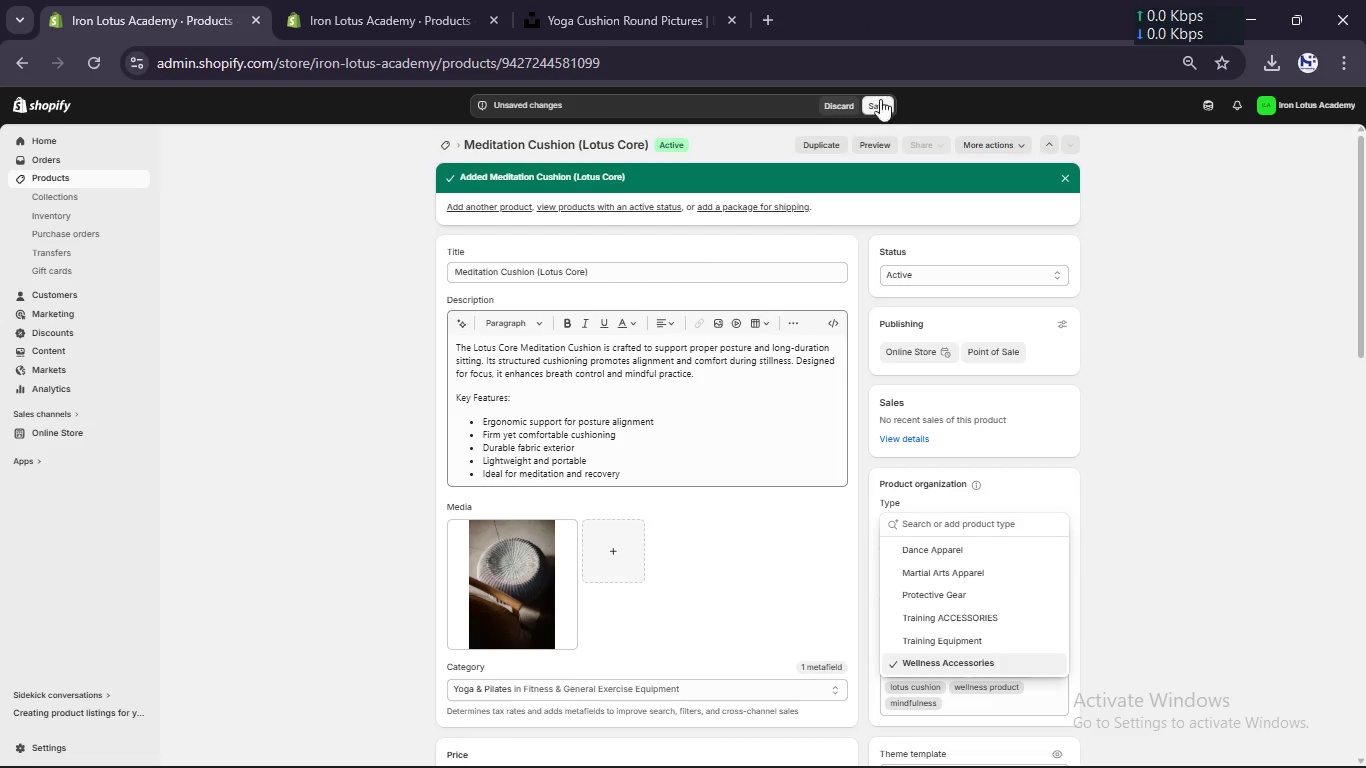 
left_click([879, 93])
 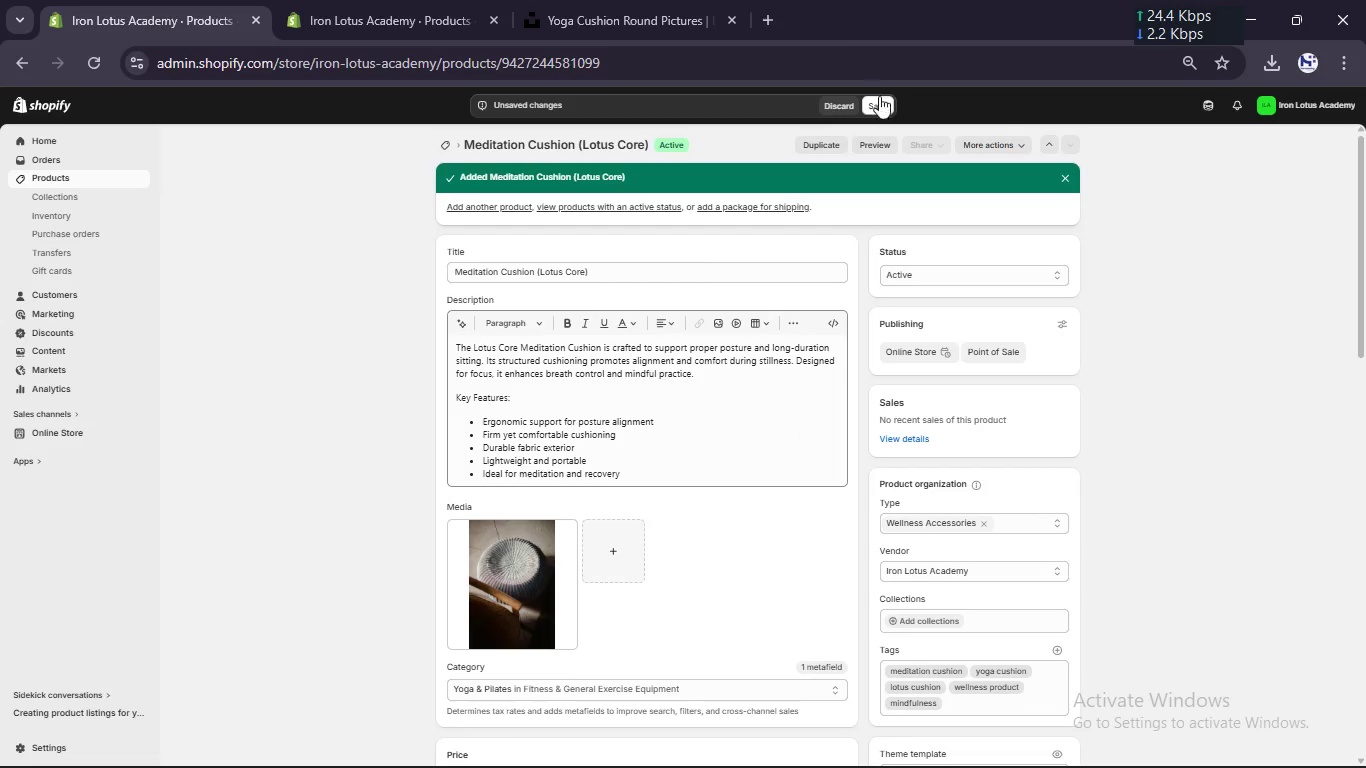 
left_click([879, 102])
 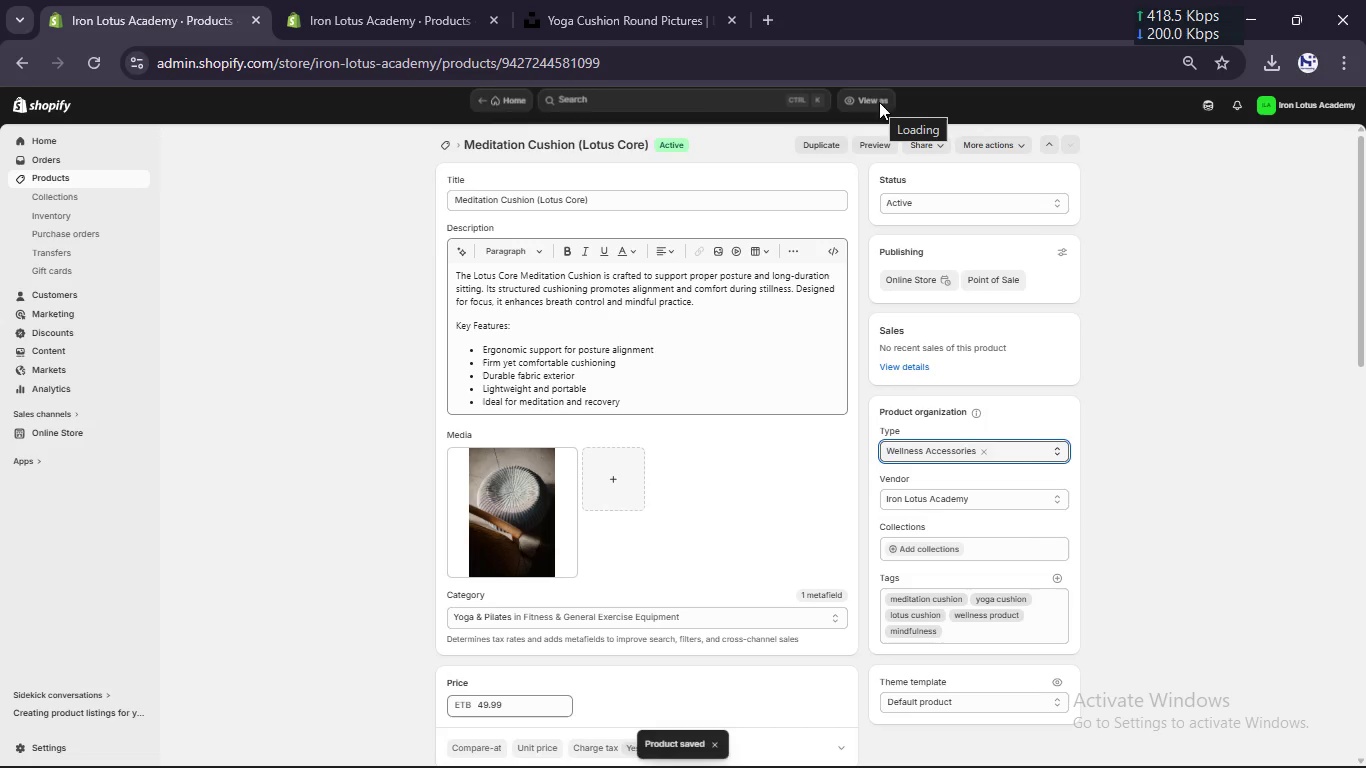 
wait(6.14)
 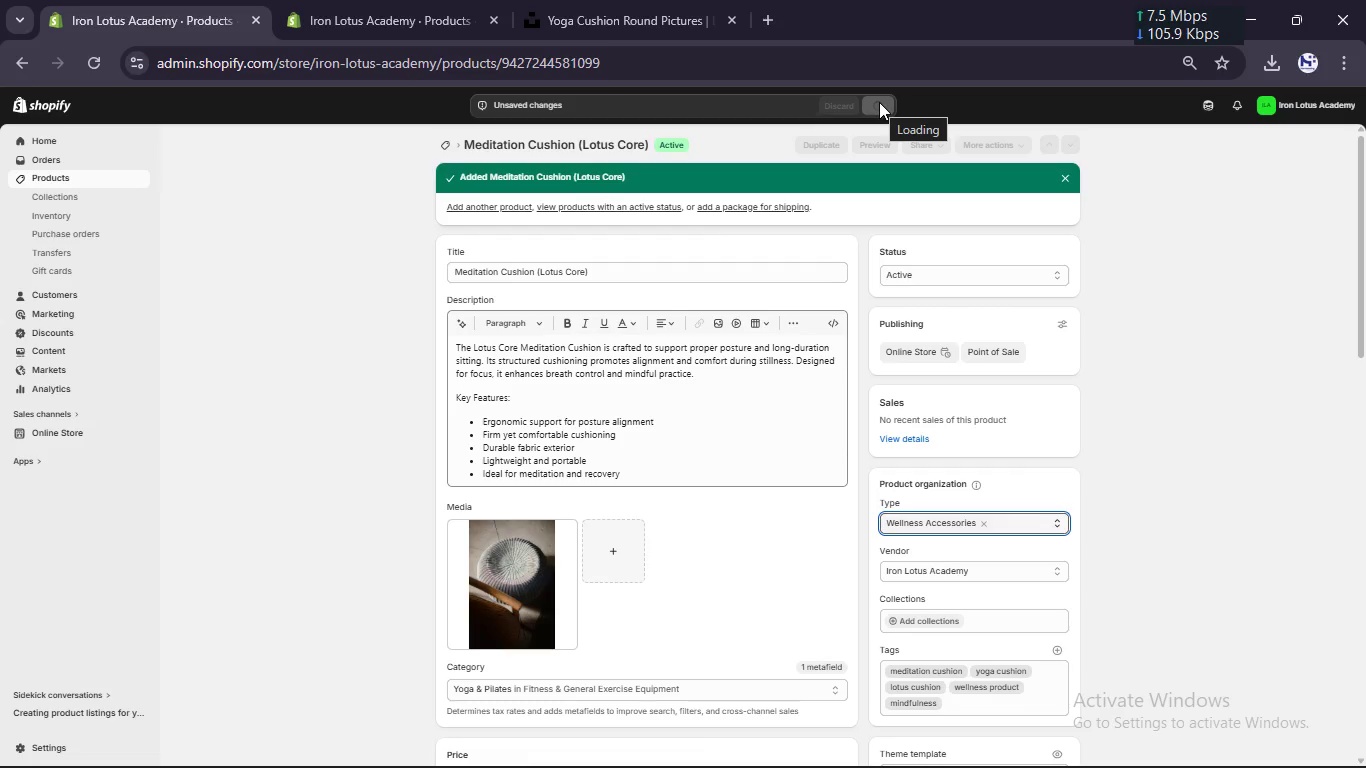 
left_click([447, 146])
 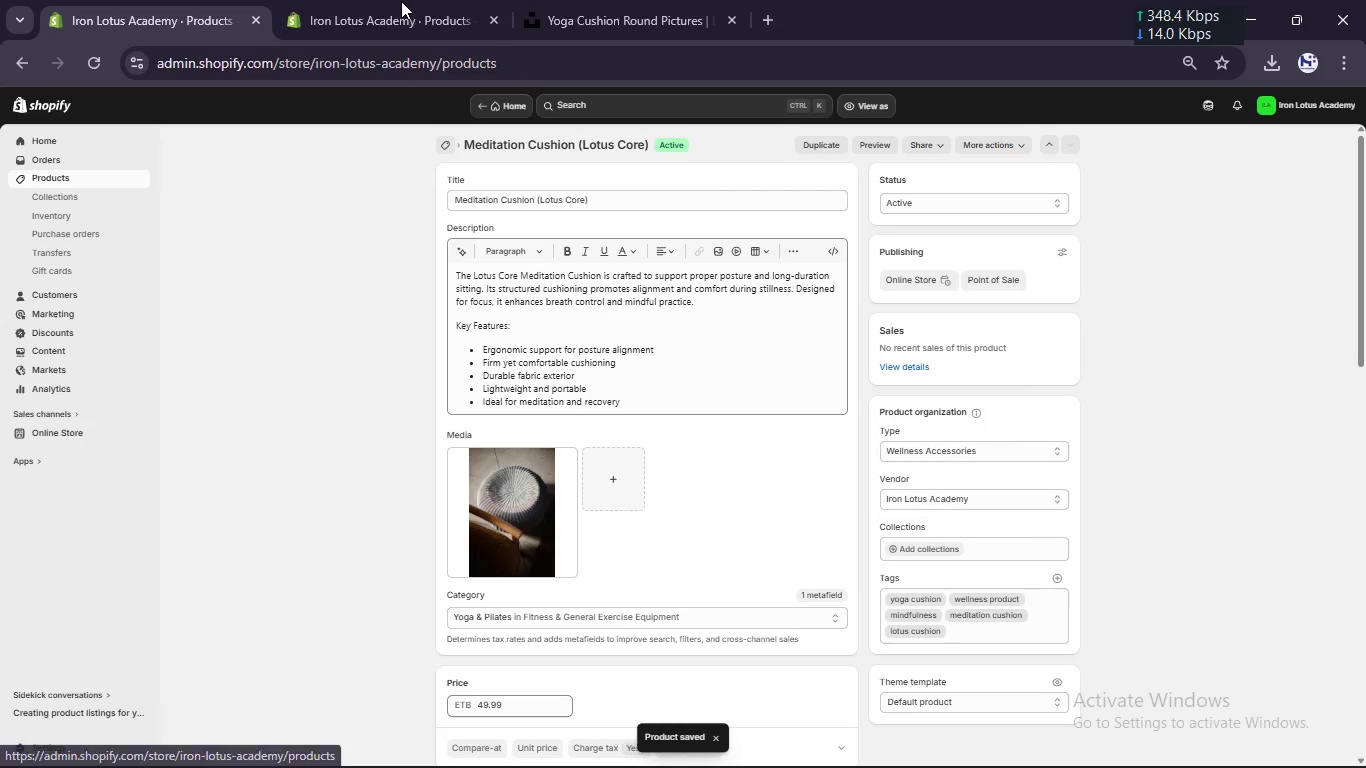 
left_click([389, 0])
 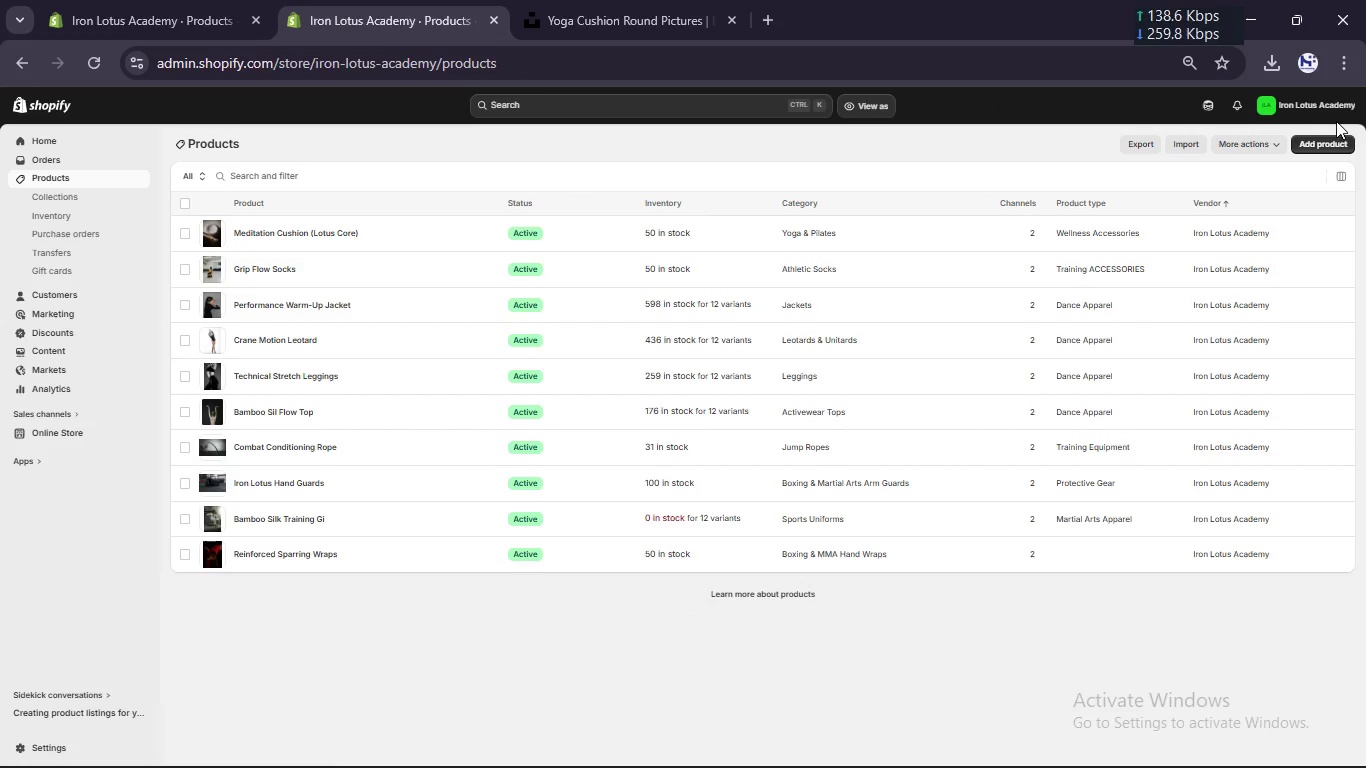 
left_click([1333, 148])
 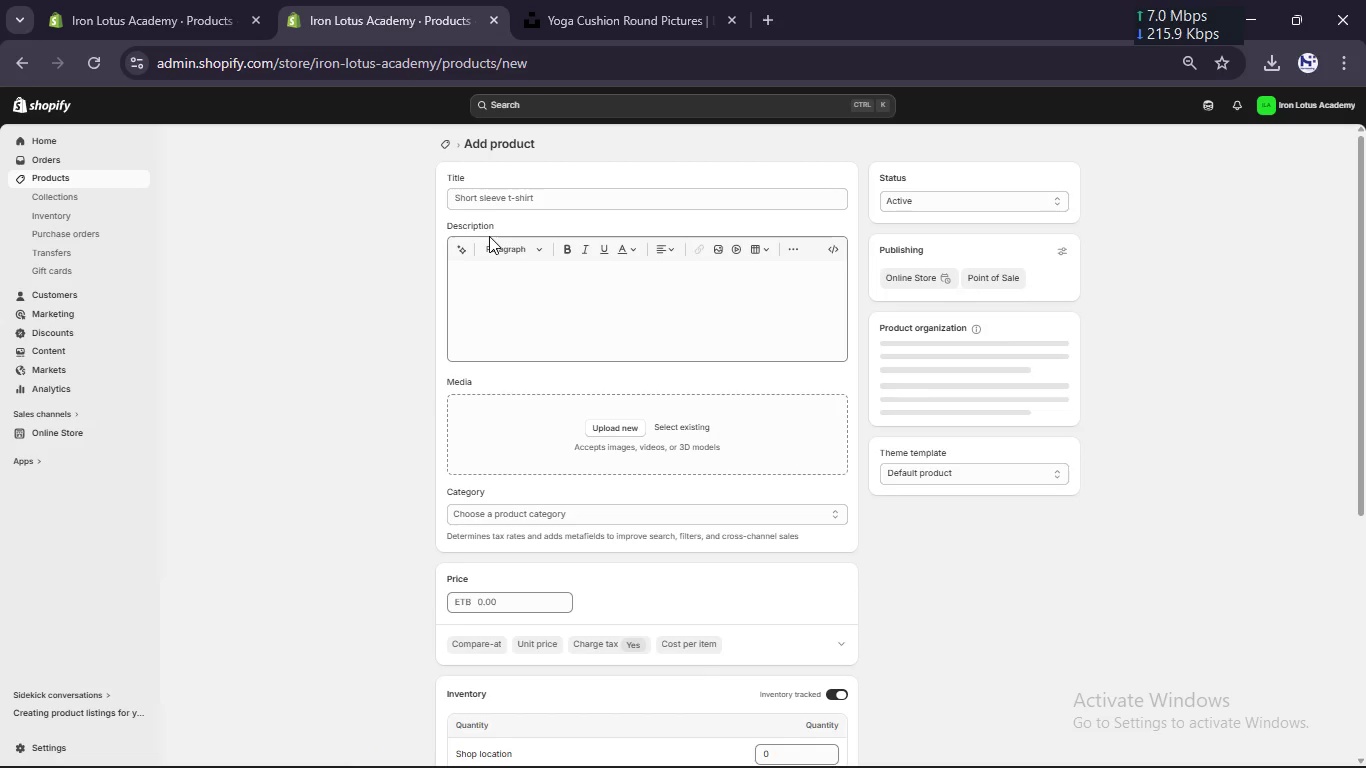 
left_click([514, 199])
 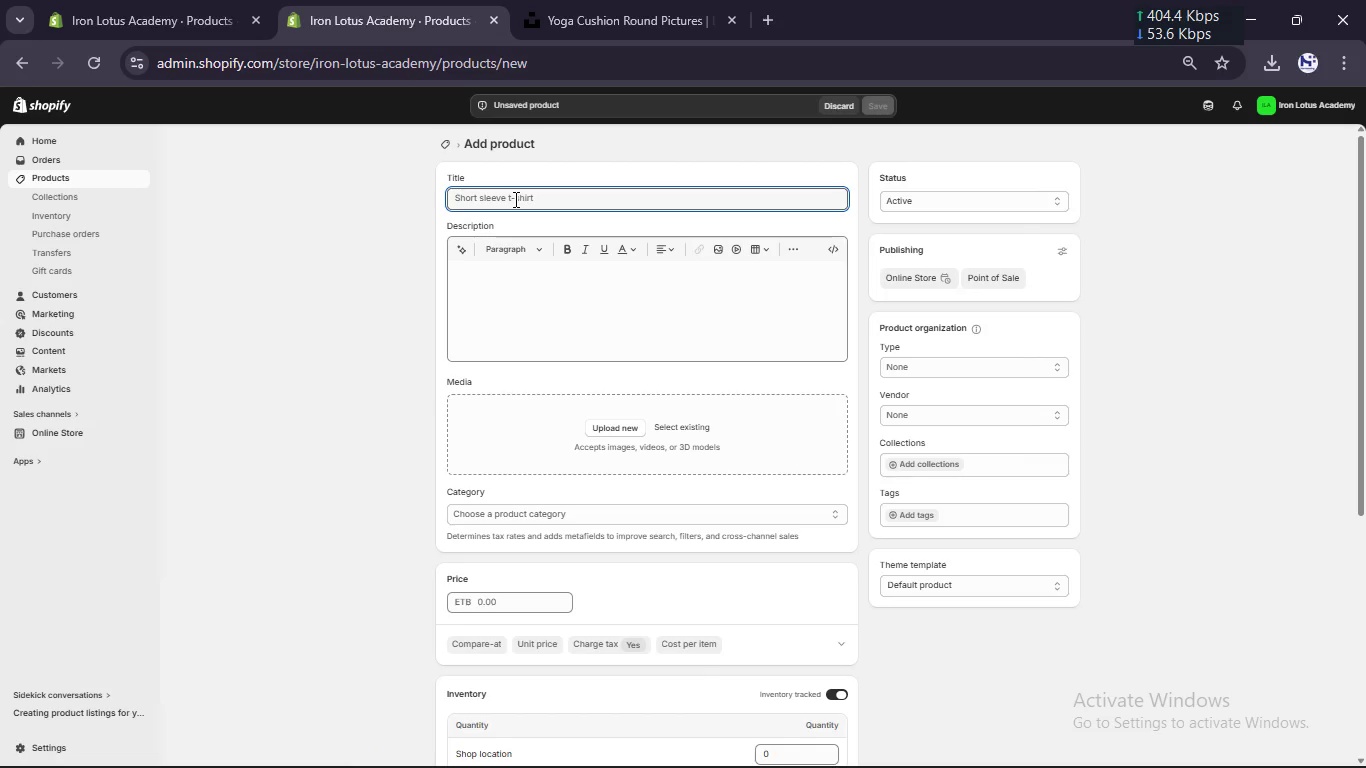 
type(Hybird Traning Towel)
 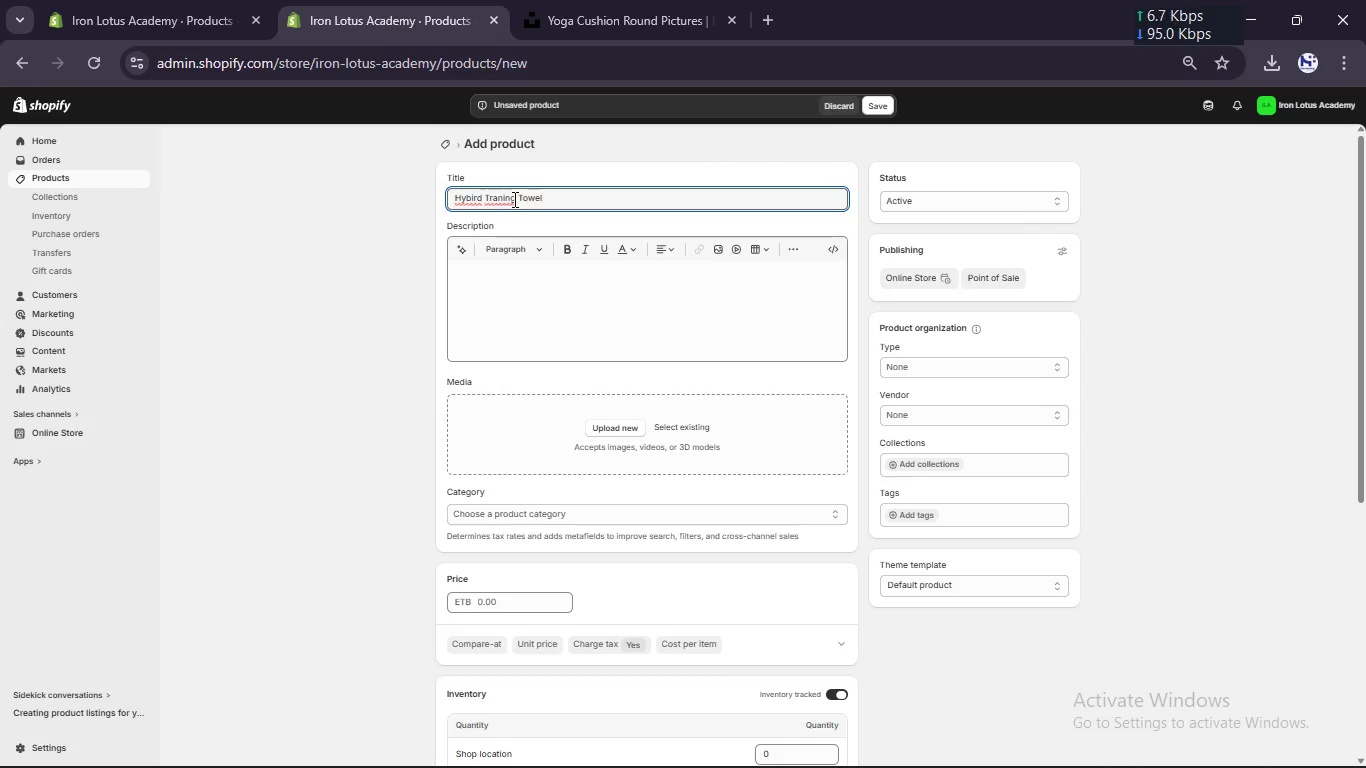 
left_click([509, 199])
 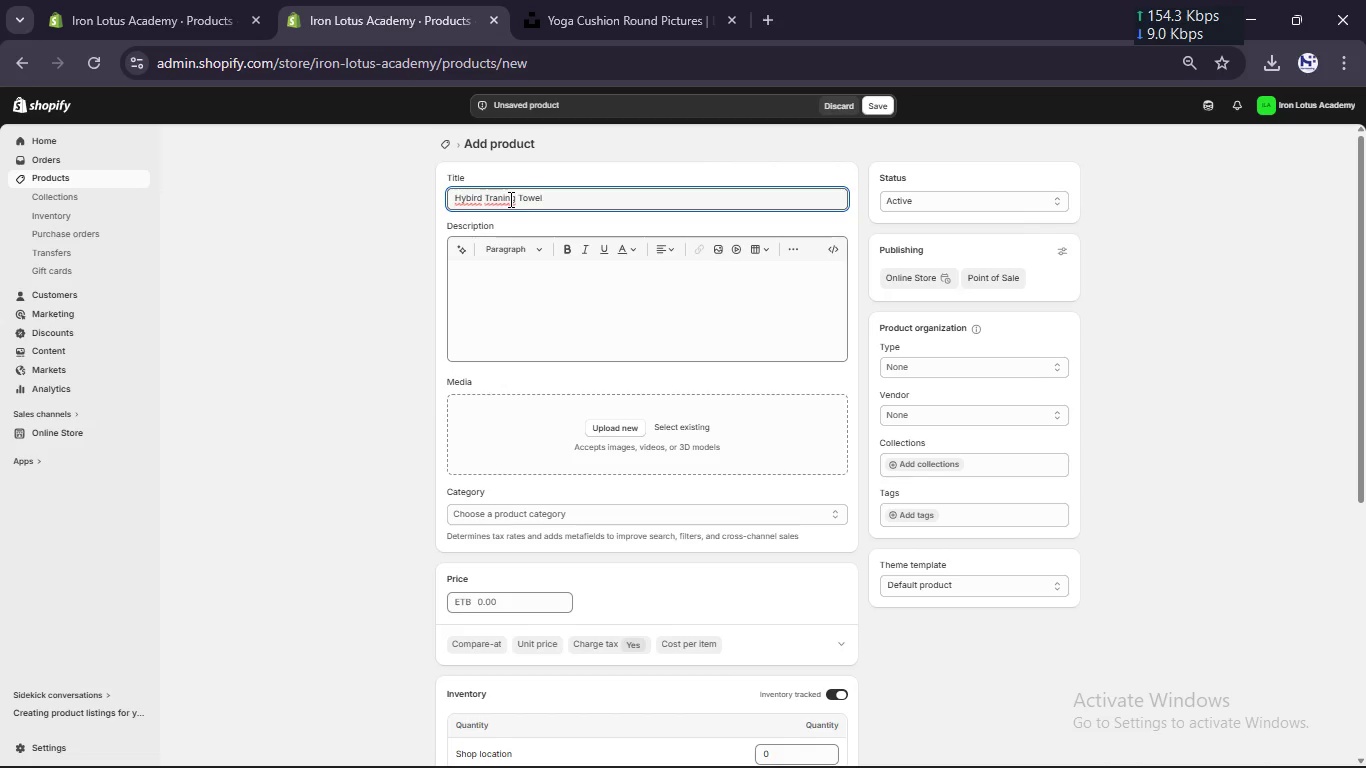 
left_click([498, 199])
 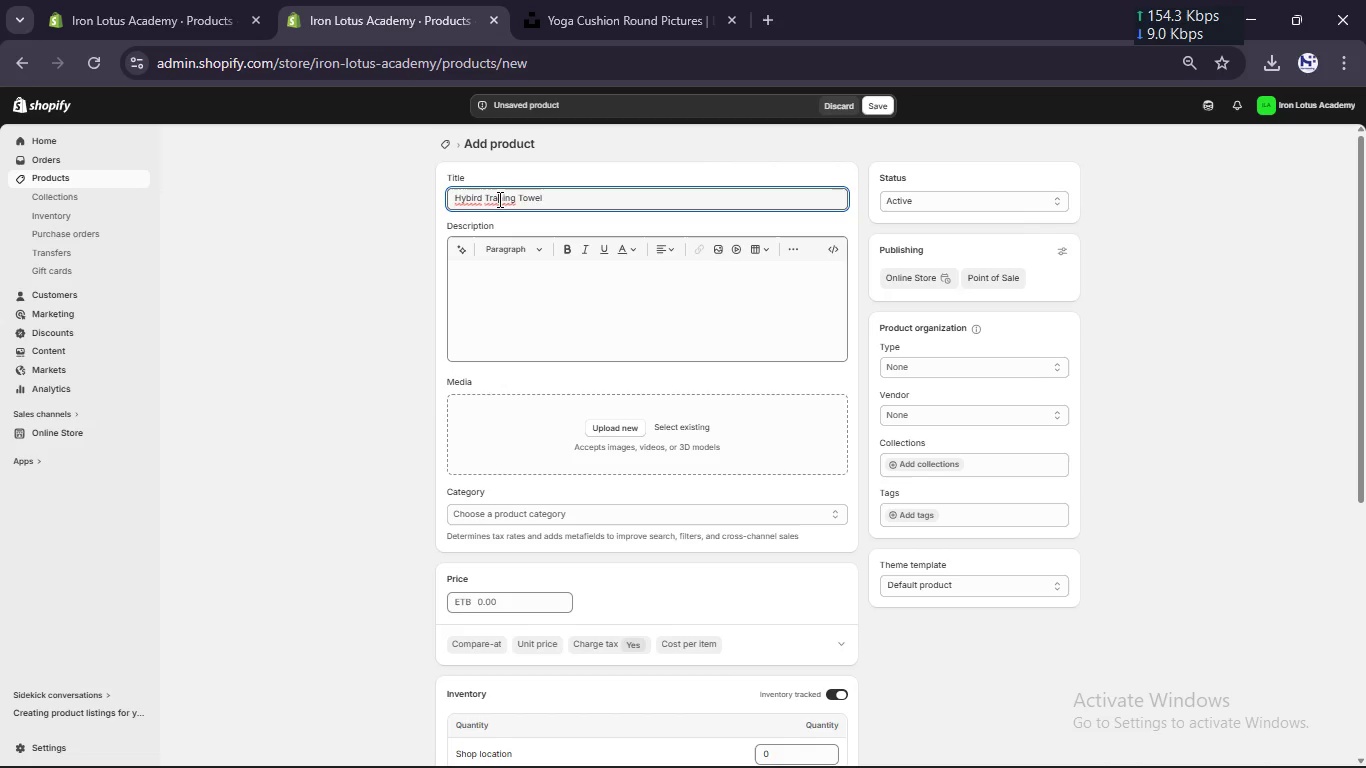 
key(I)
 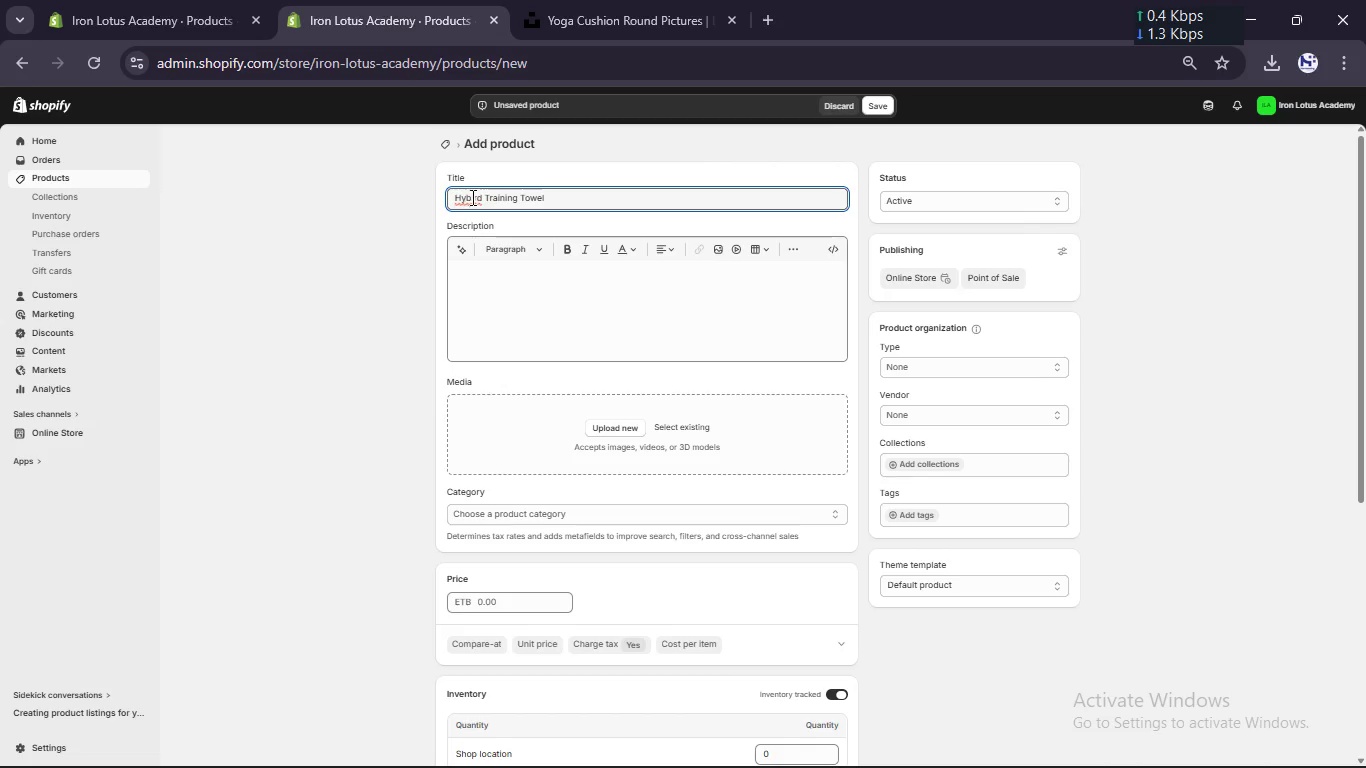 
left_click([481, 196])
 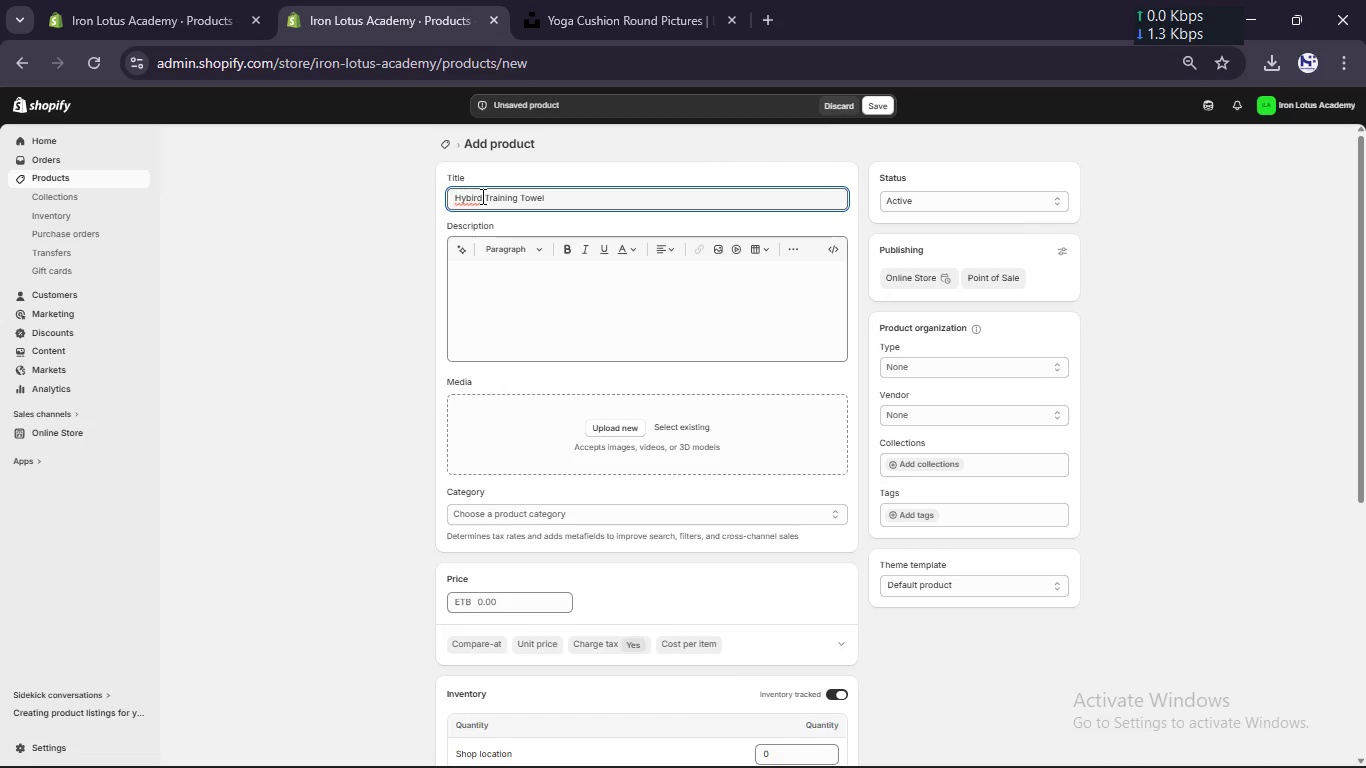 
key(ArrowLeft)
 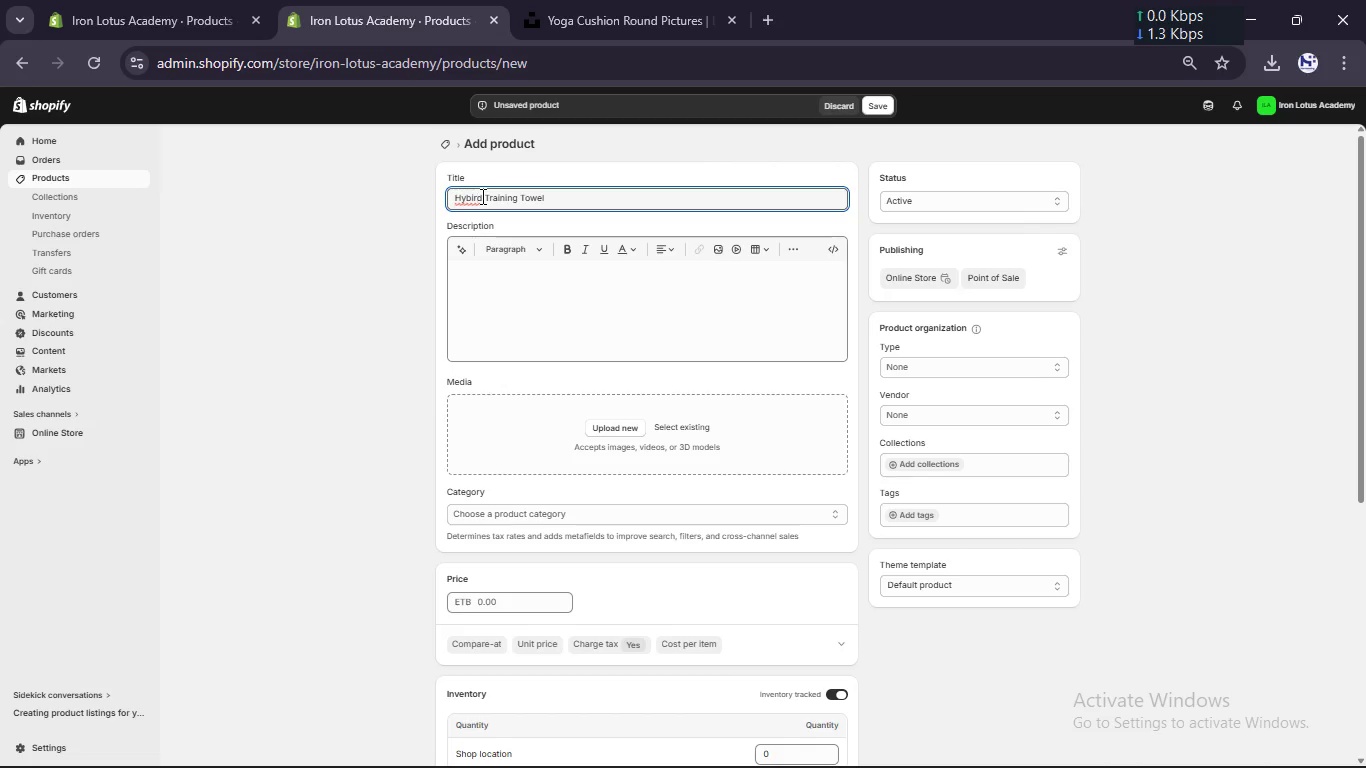 
key(Backspace)
key(Backspace)
type(ri)
 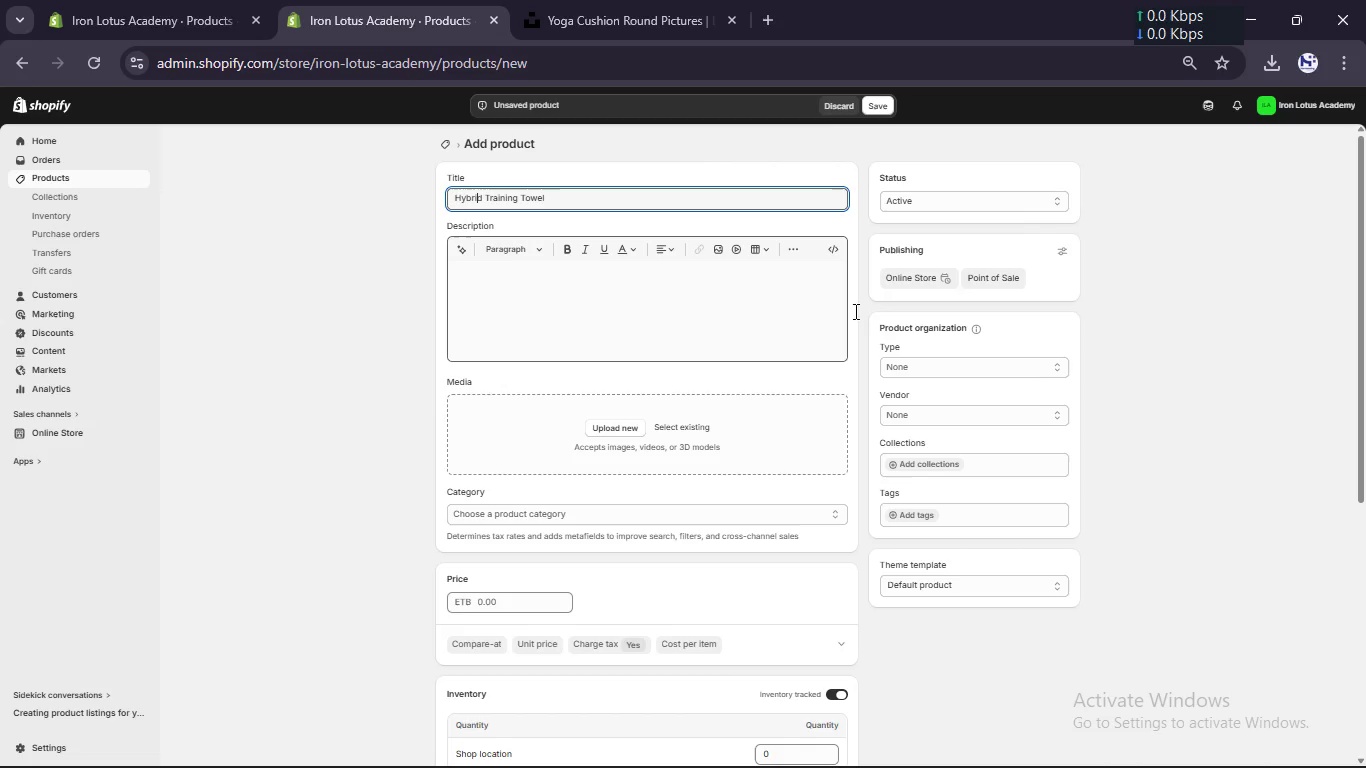 
left_click([911, 364])
 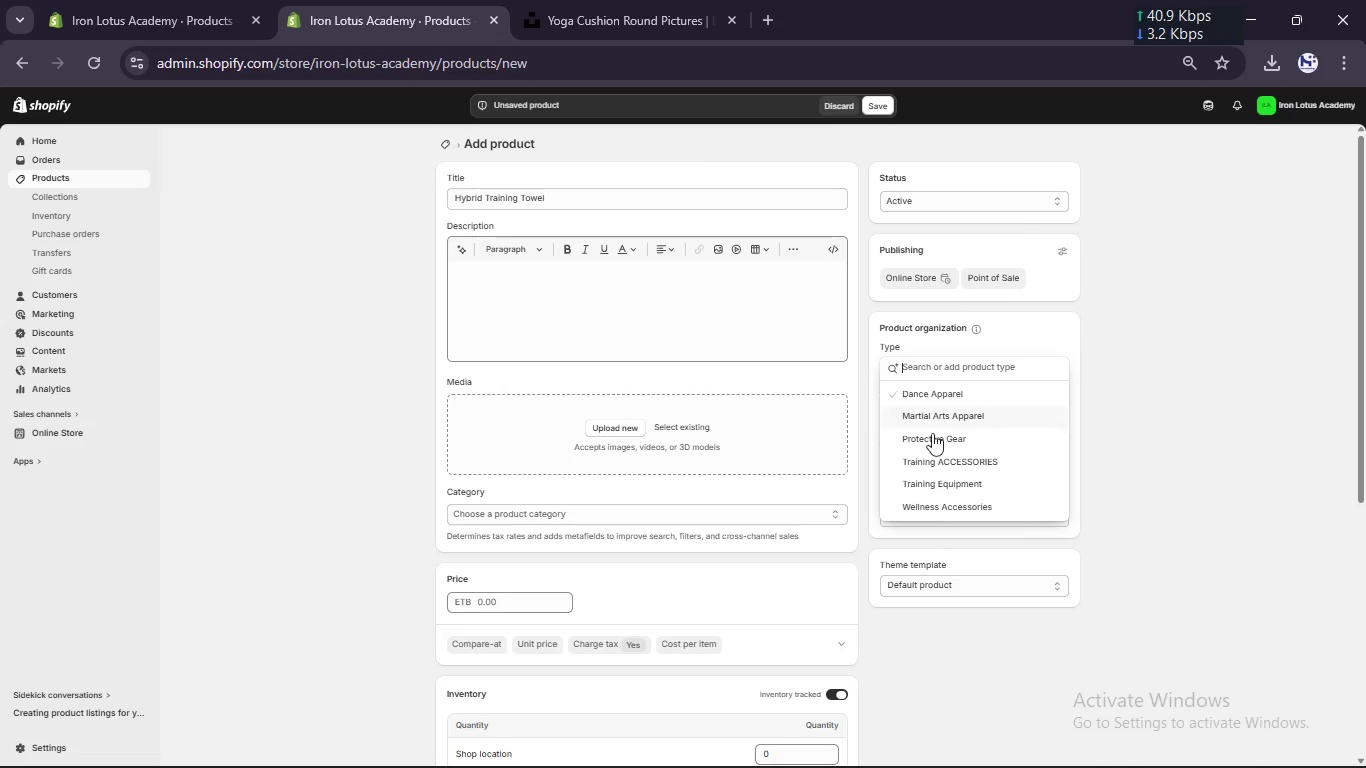 
left_click([937, 467])
 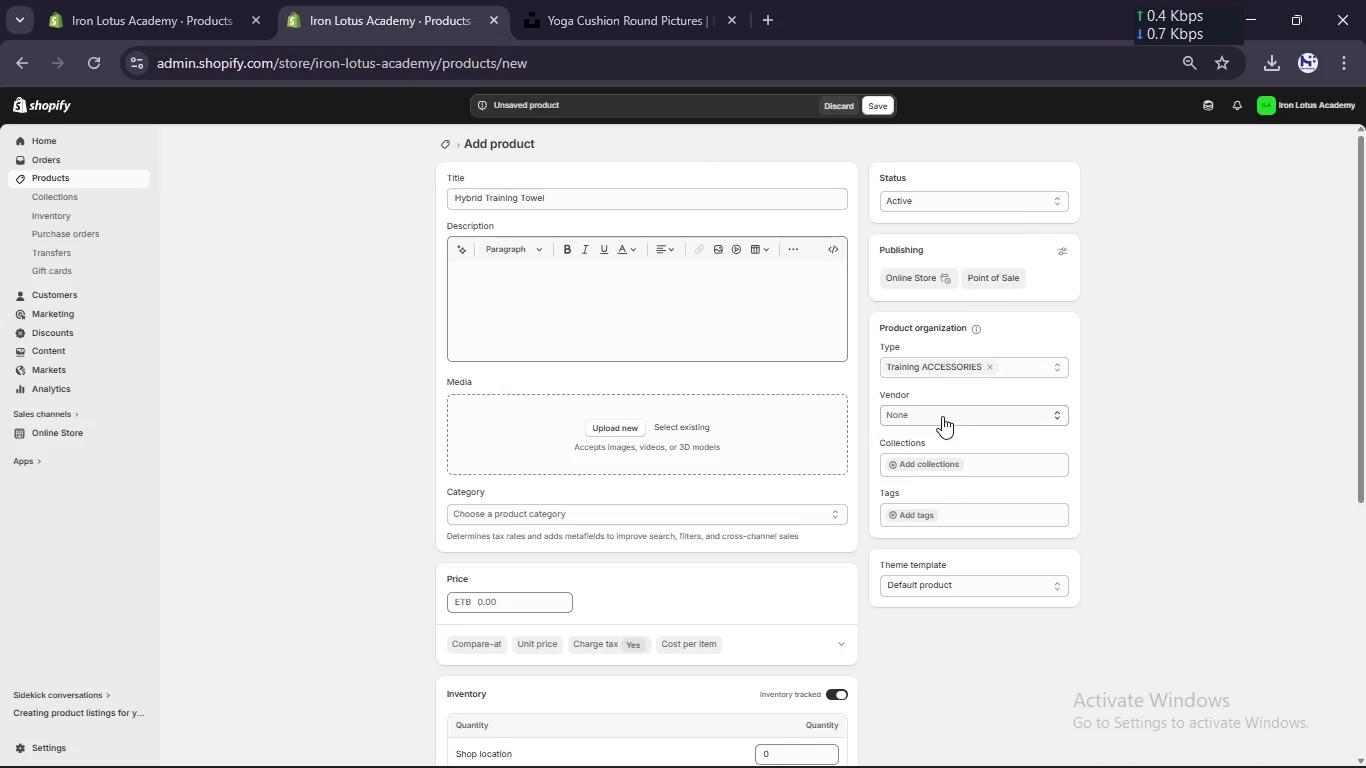 
left_click([942, 414])
 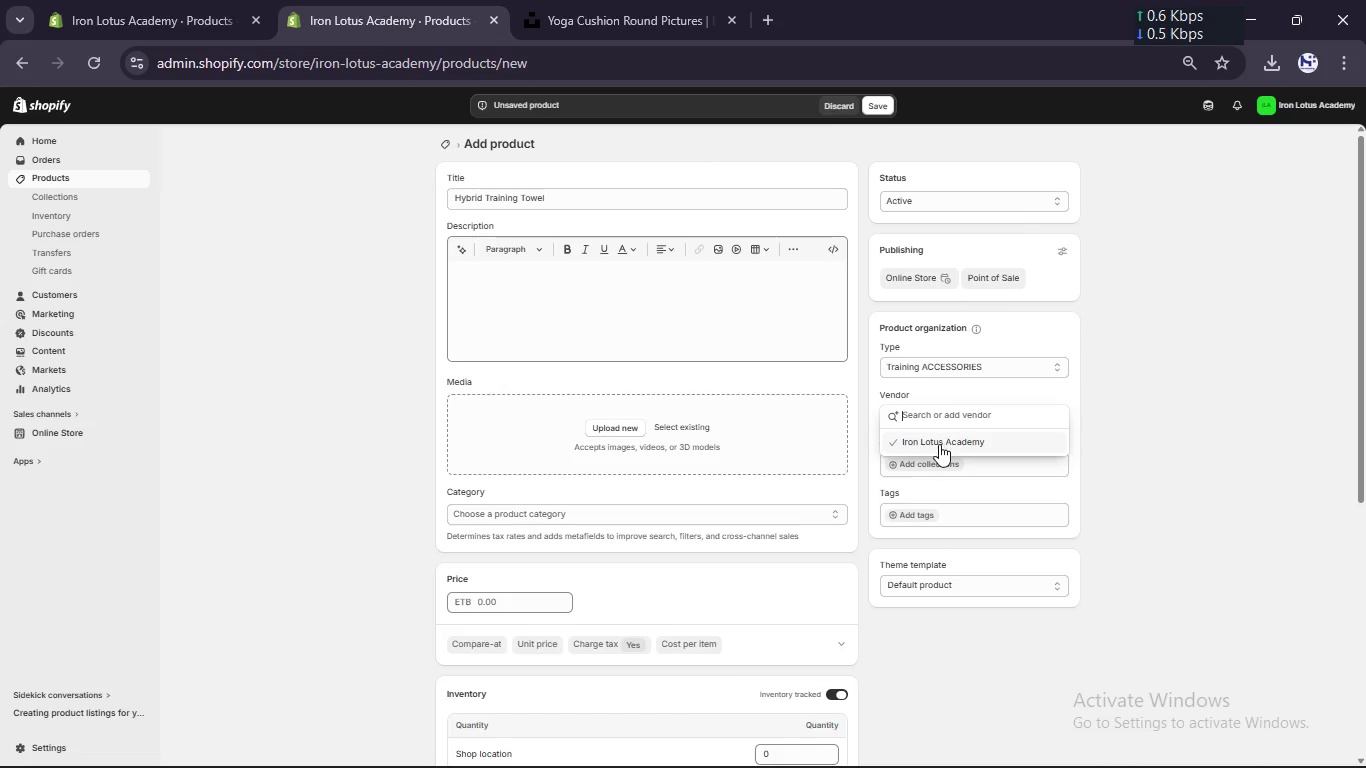 
left_click([939, 444])
 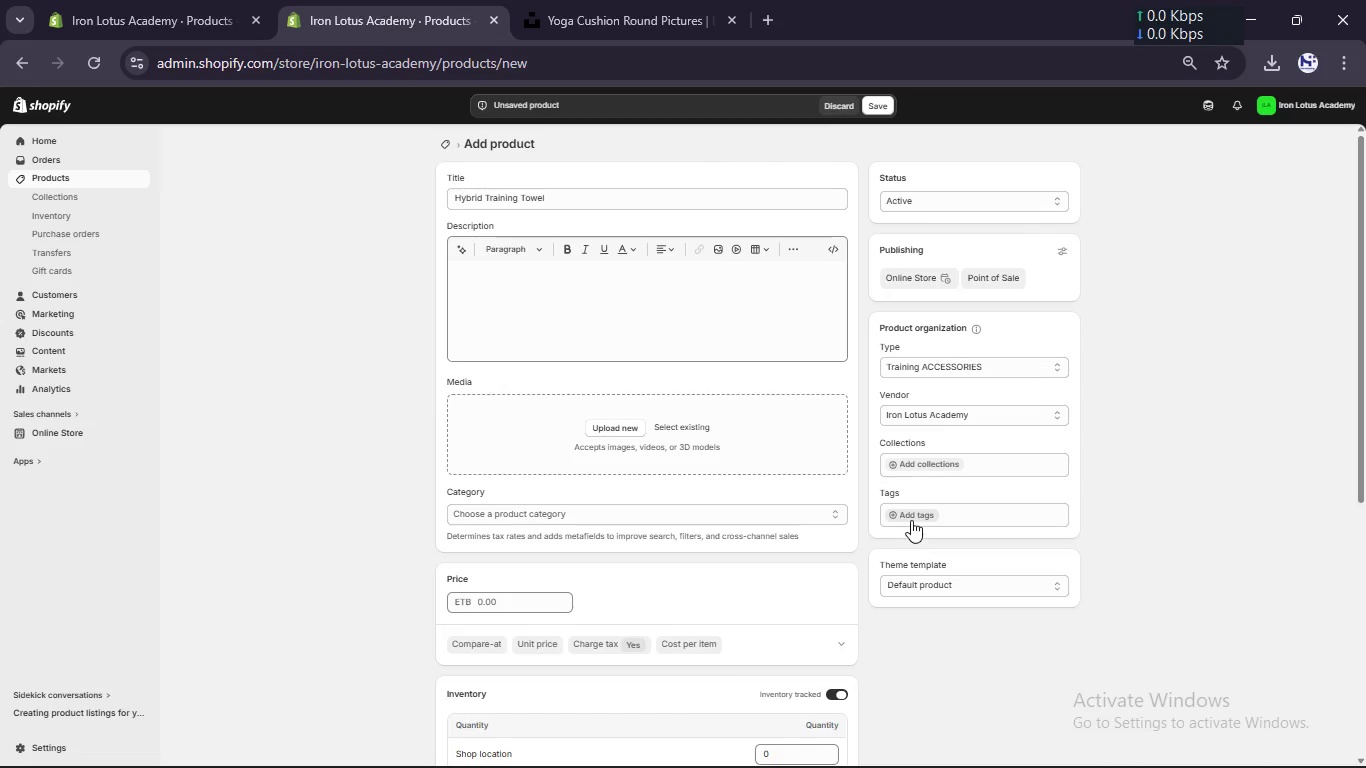 
left_click([911, 516])
 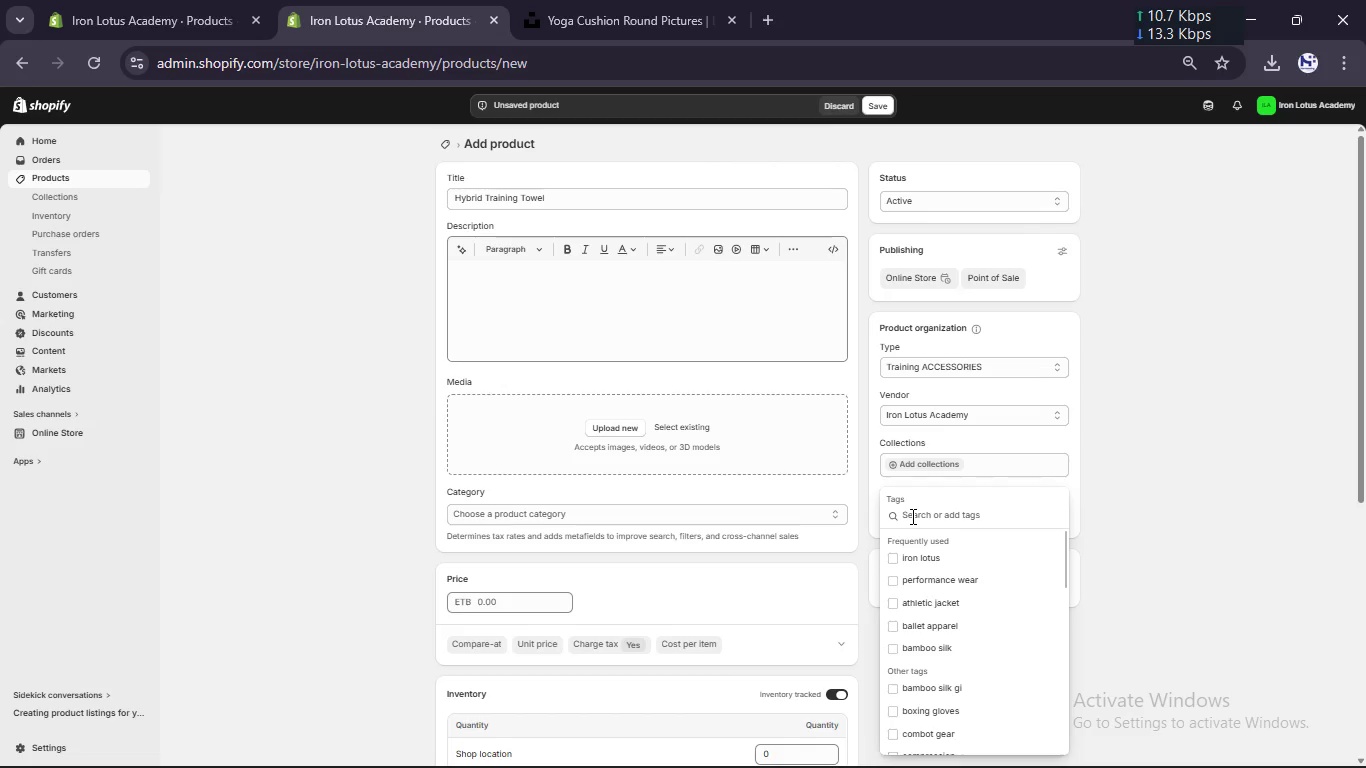 
type(training towel, gym towel, microfiber towel, fitness accessories)
 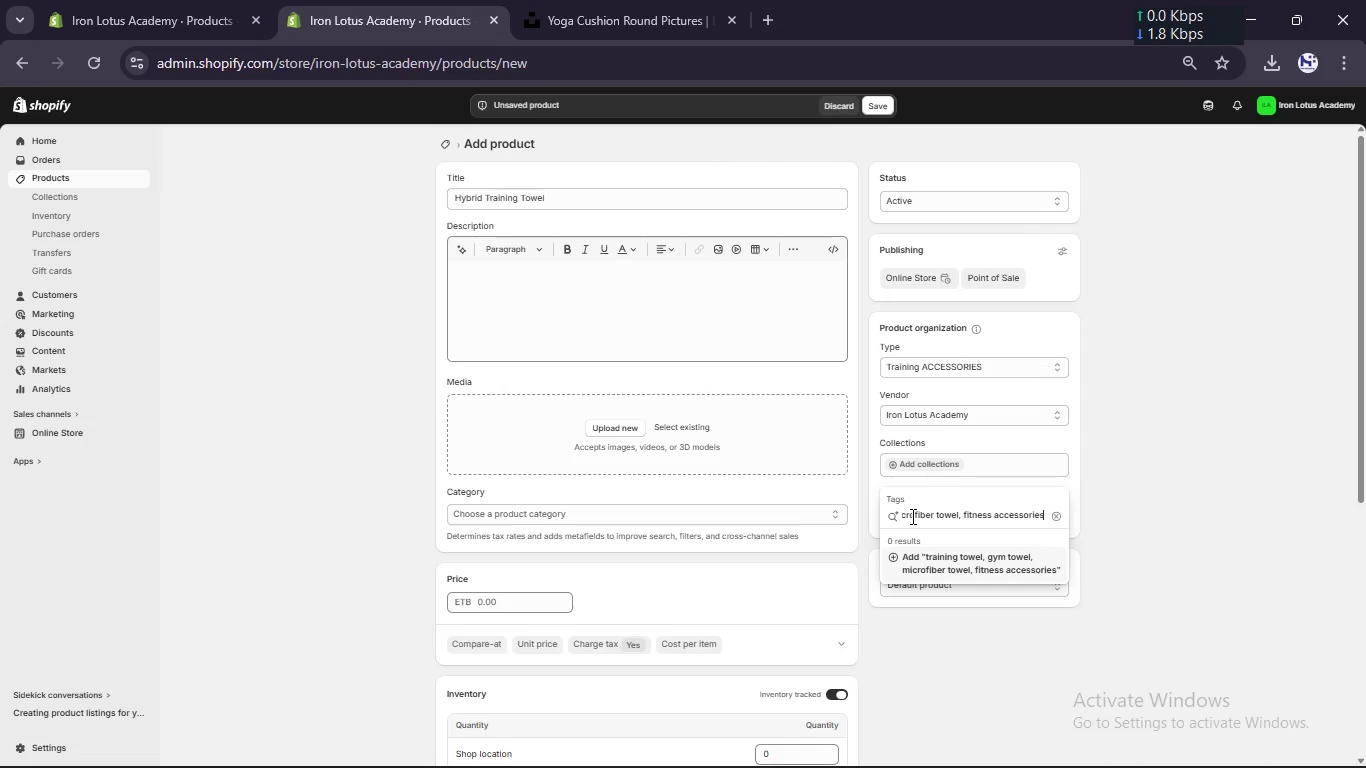 
key(Enter)
 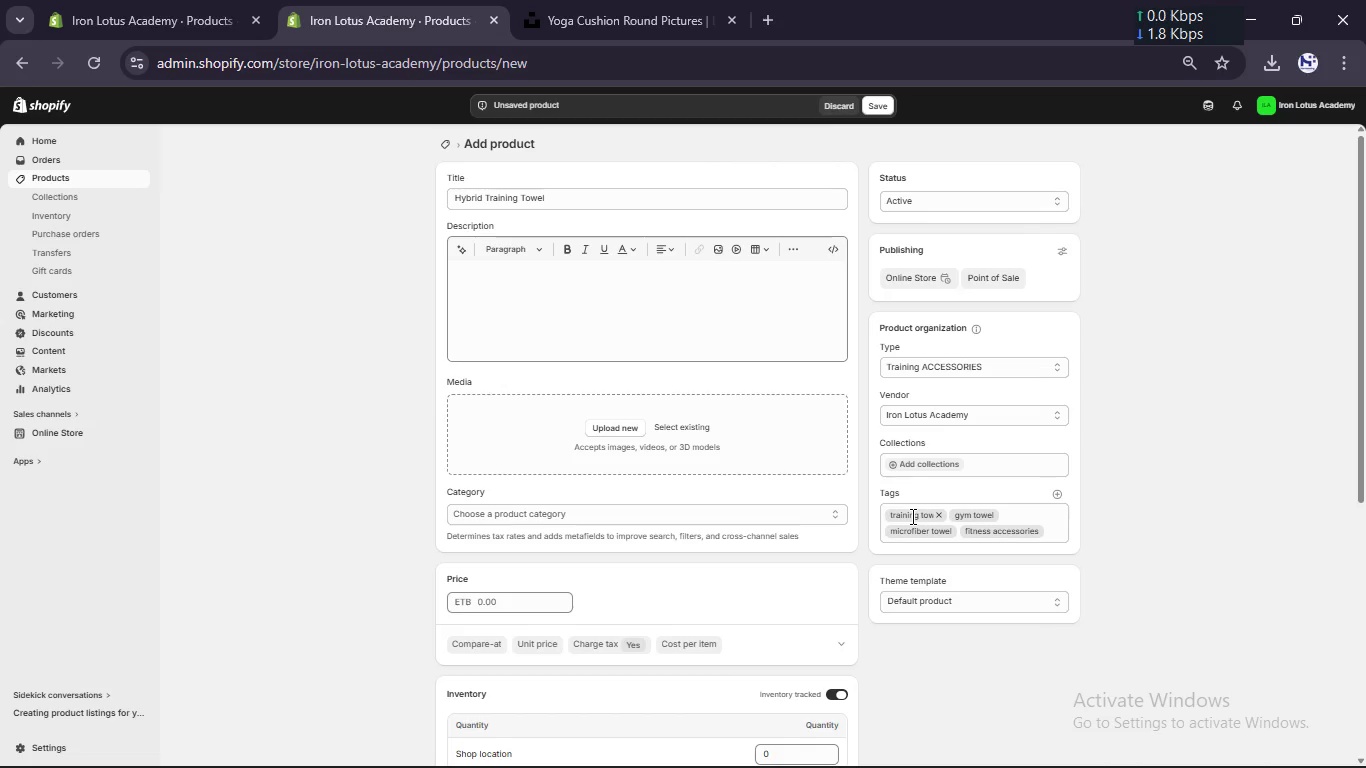 
scroll: coordinate [911, 516], scroll_direction: down, amount: 1.0
 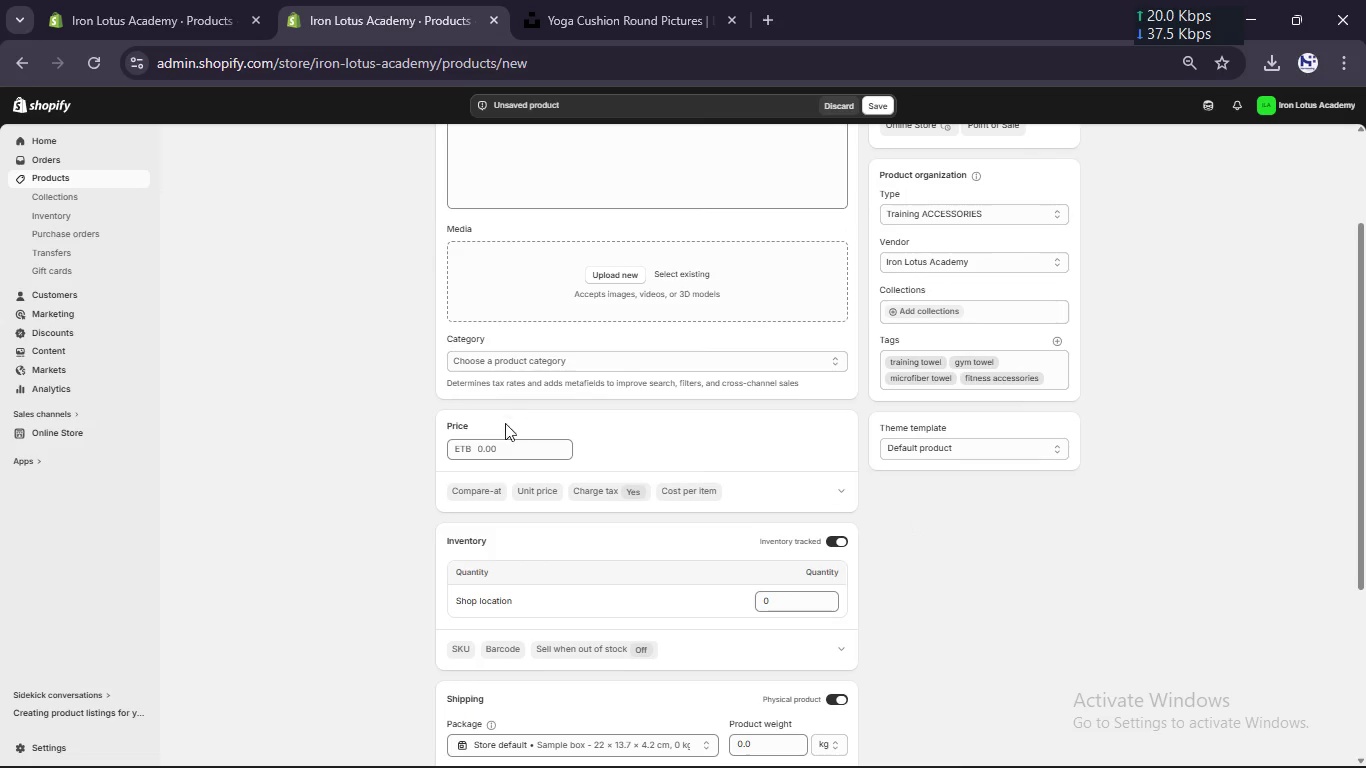 
left_click([501, 436])
 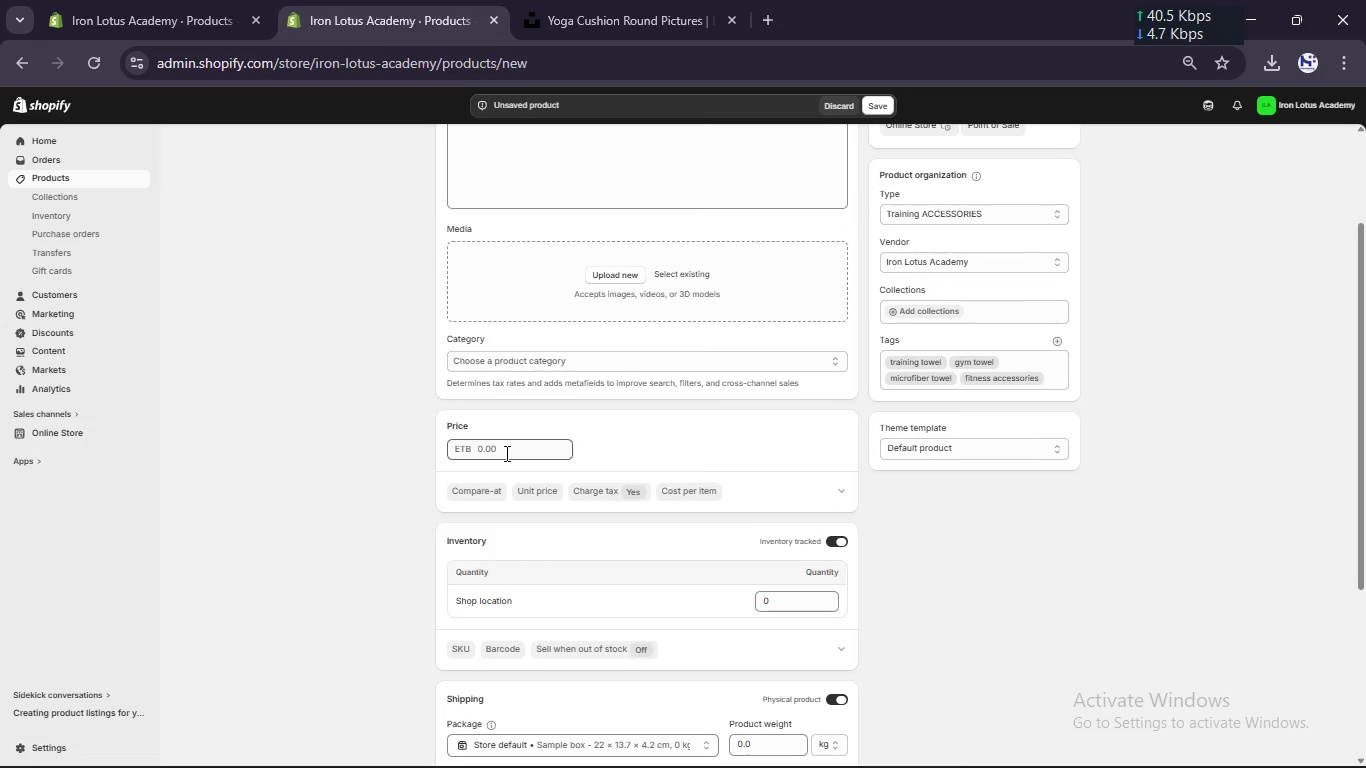 
left_click([505, 453])
 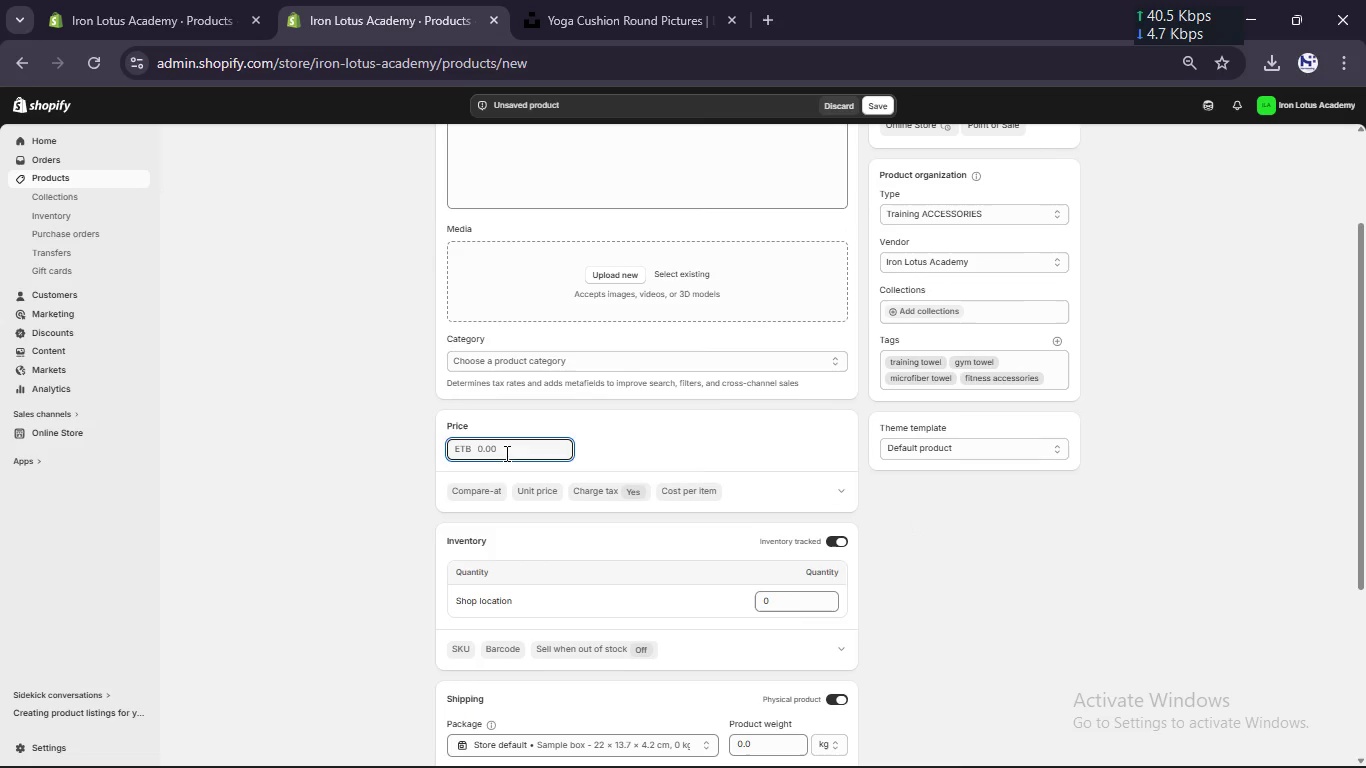 
key(Numpad1)
 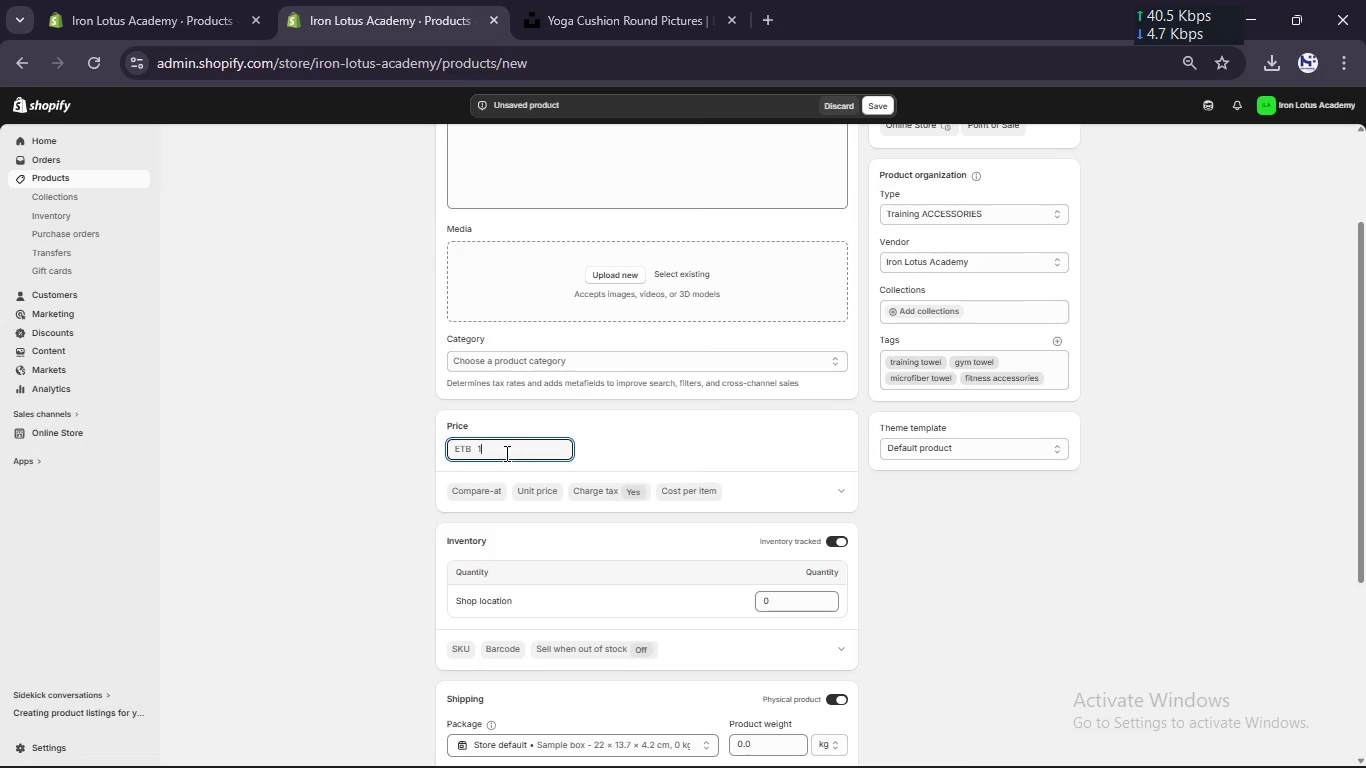 
key(Numpad4)
 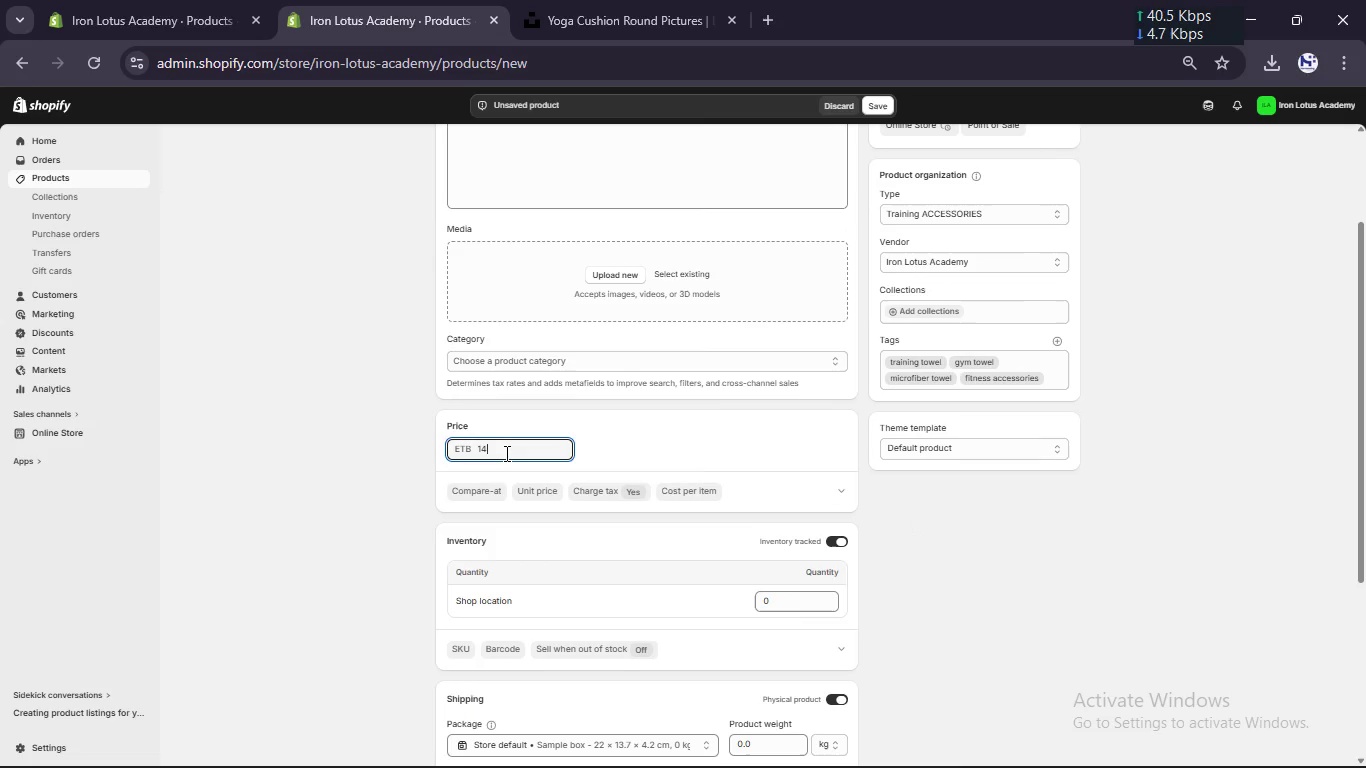 
key(NumpadDecimal)
 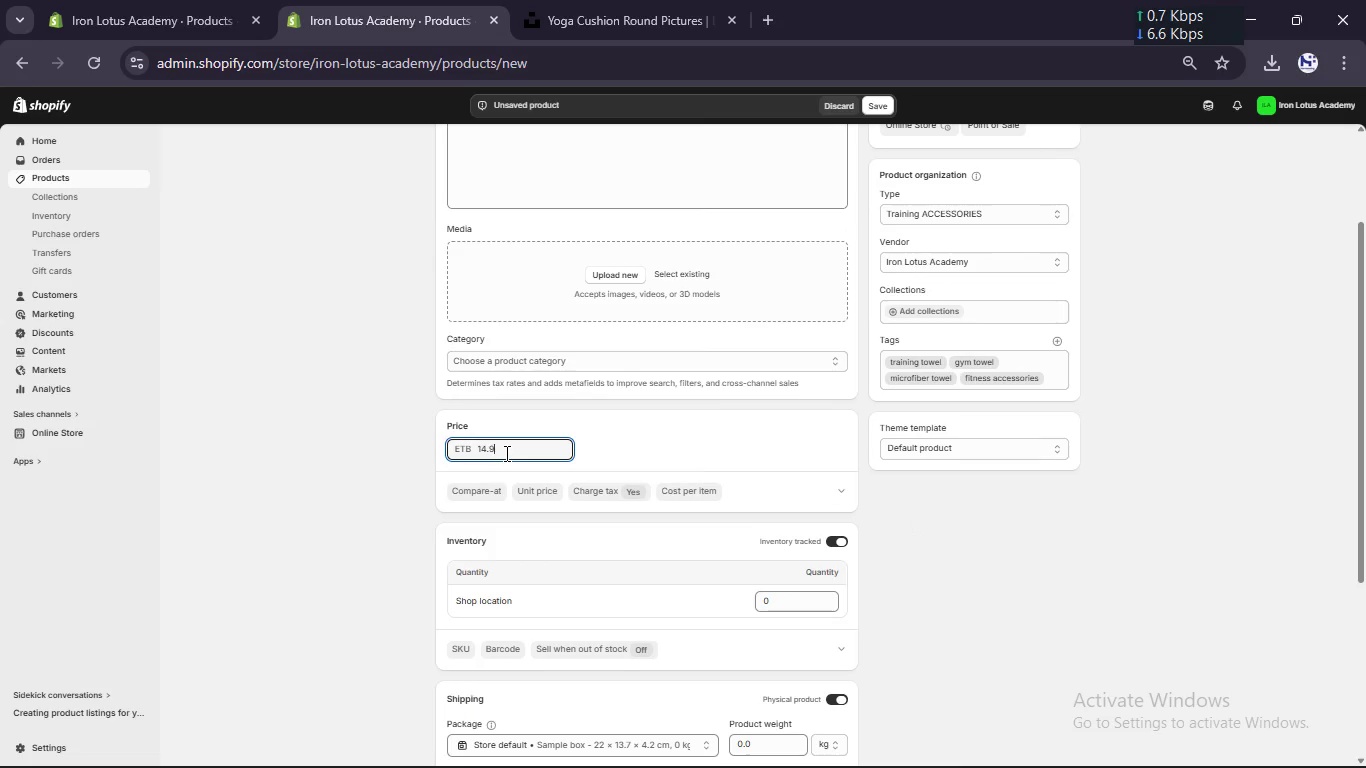 
key(Numpad9)
 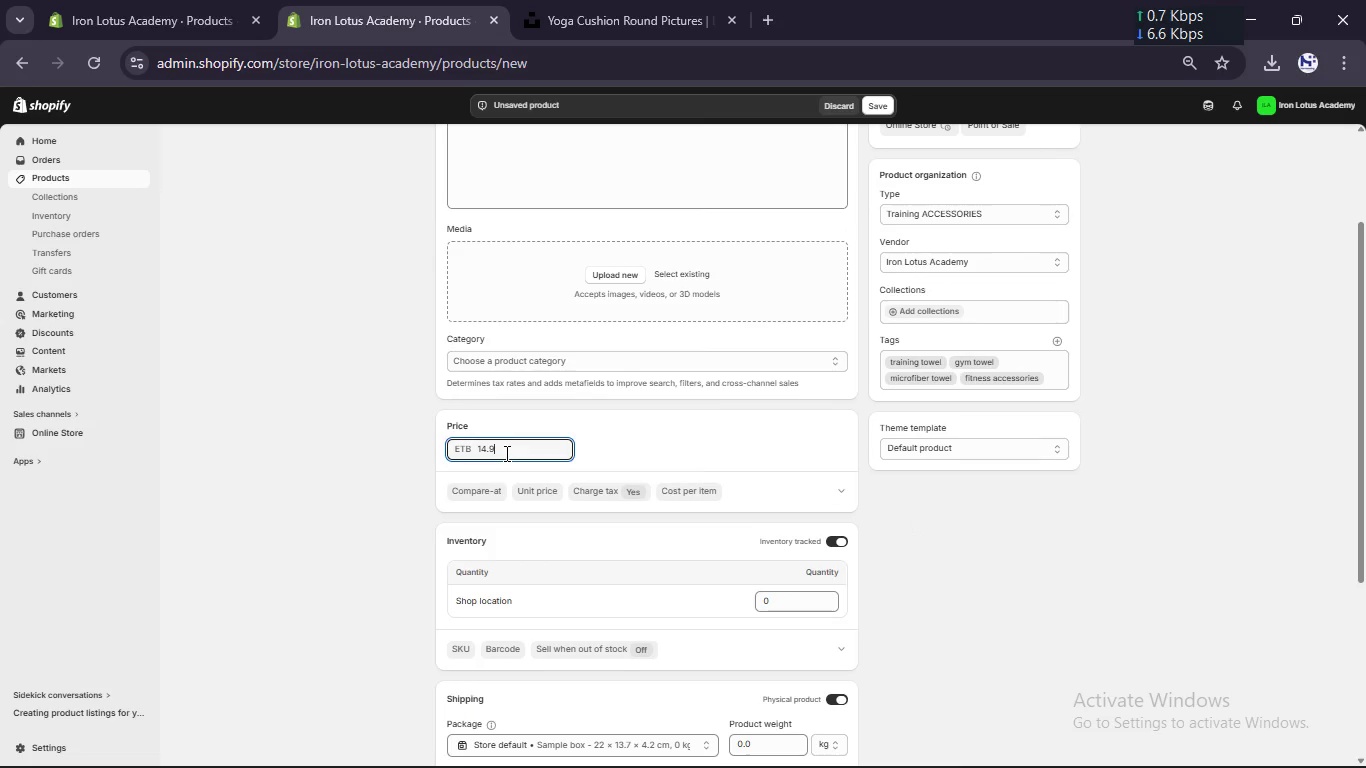 
key(Numpad9)
 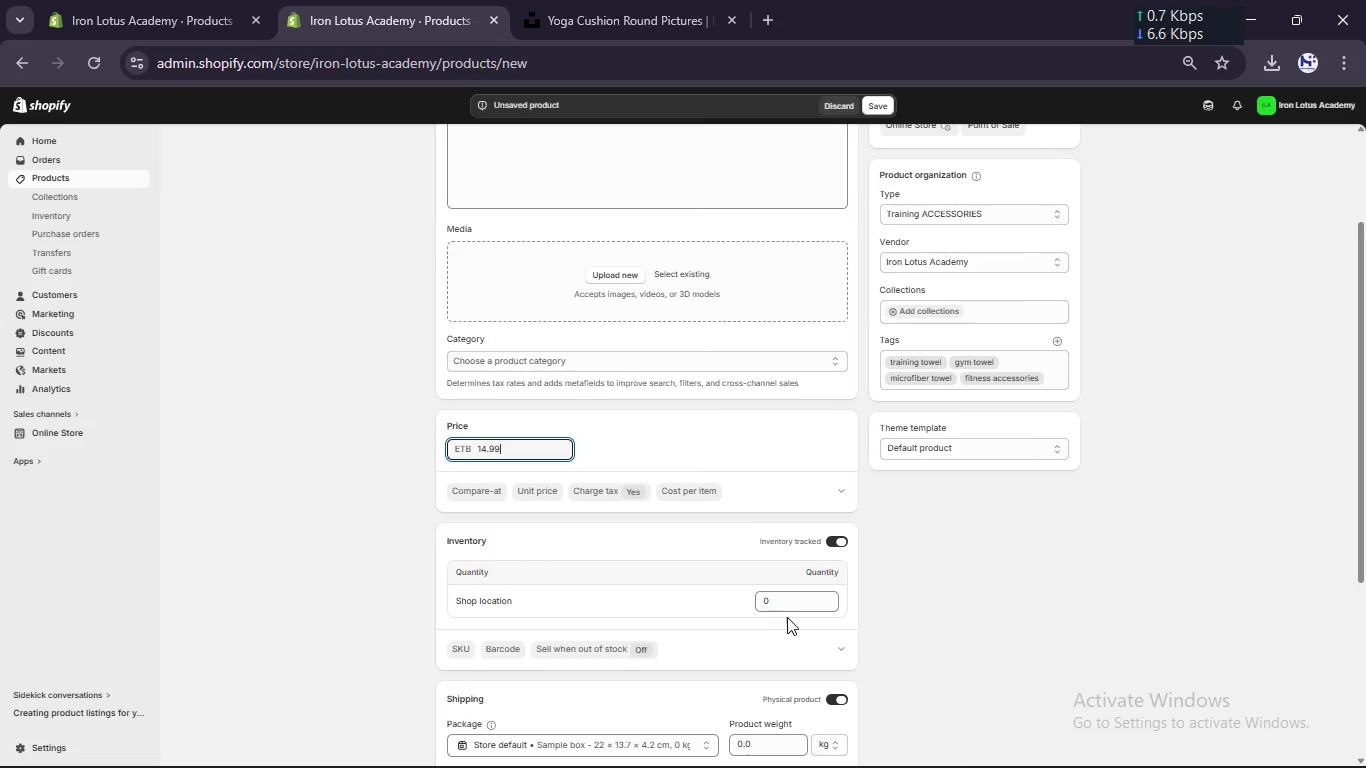 
left_click([792, 601])
 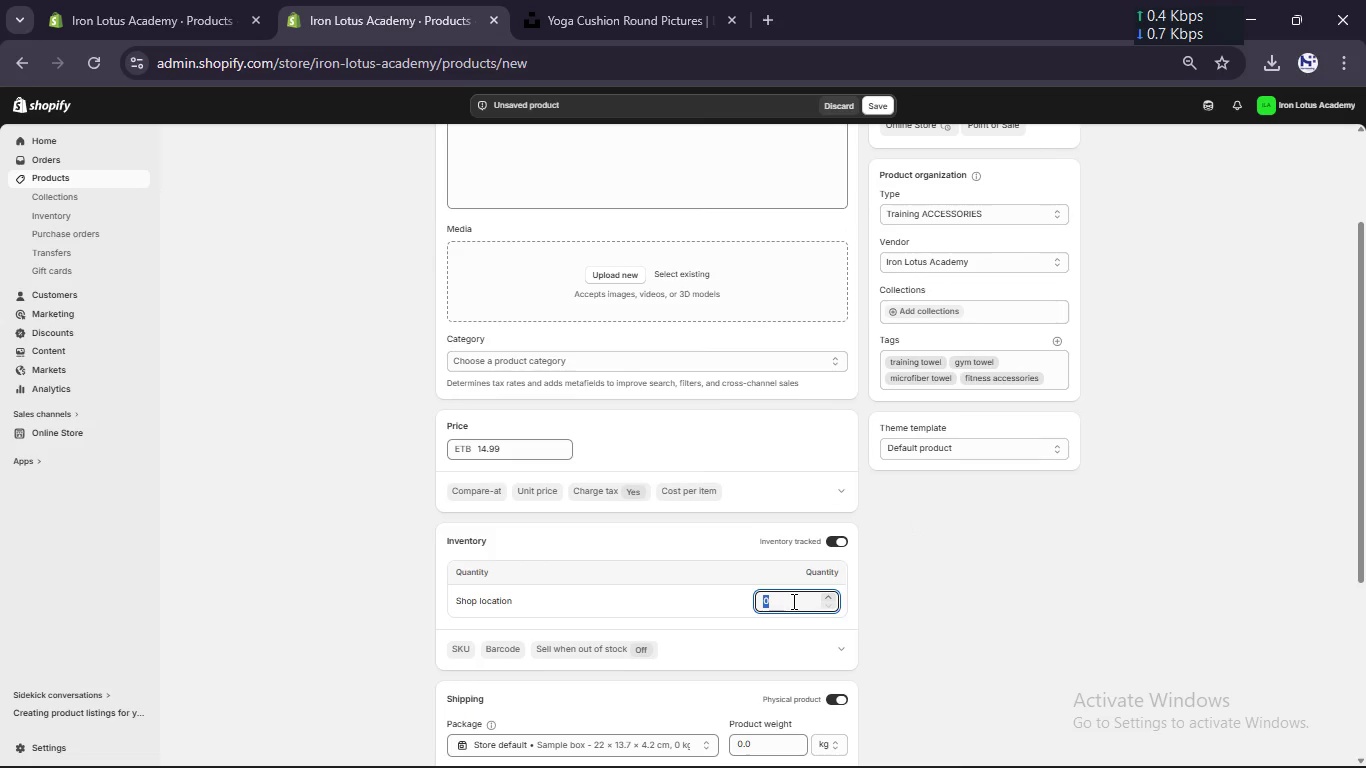 
key(Numpad5)
 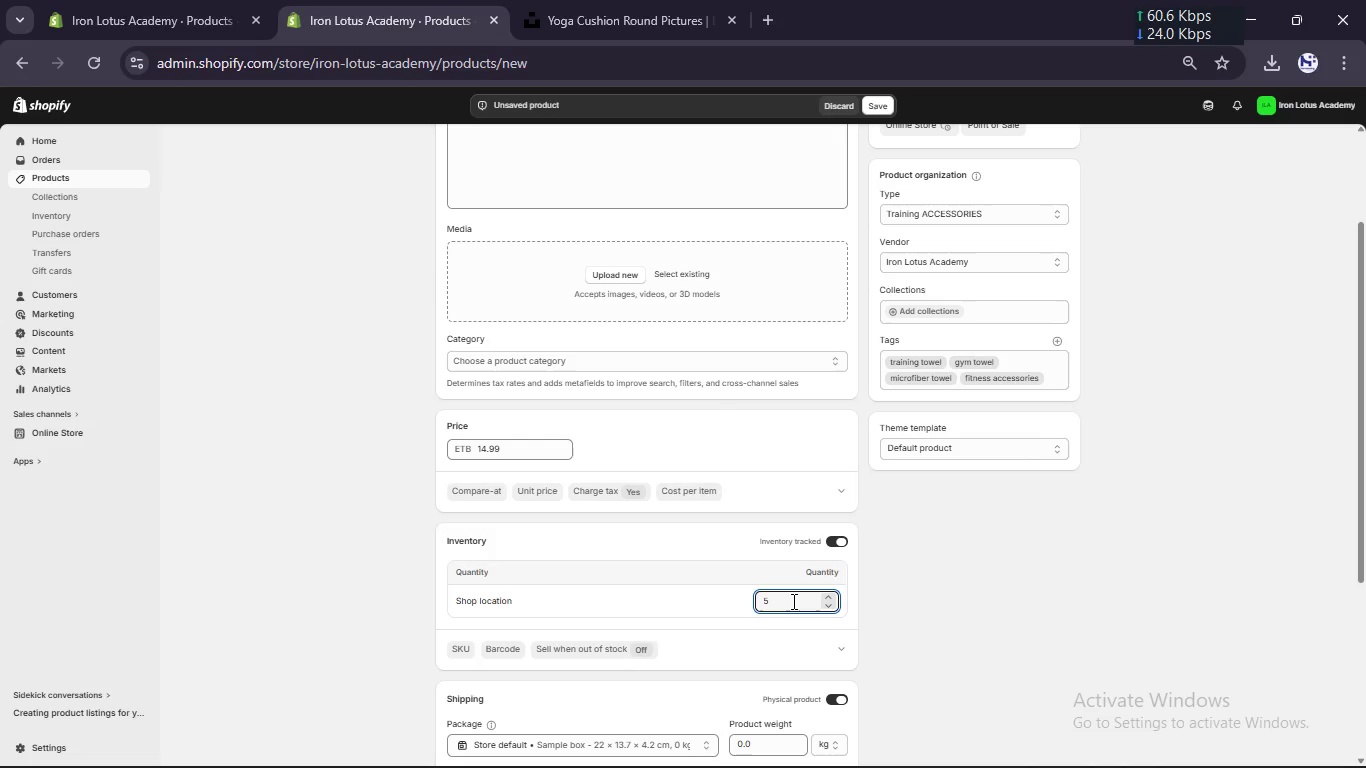 
key(Numpad0)
 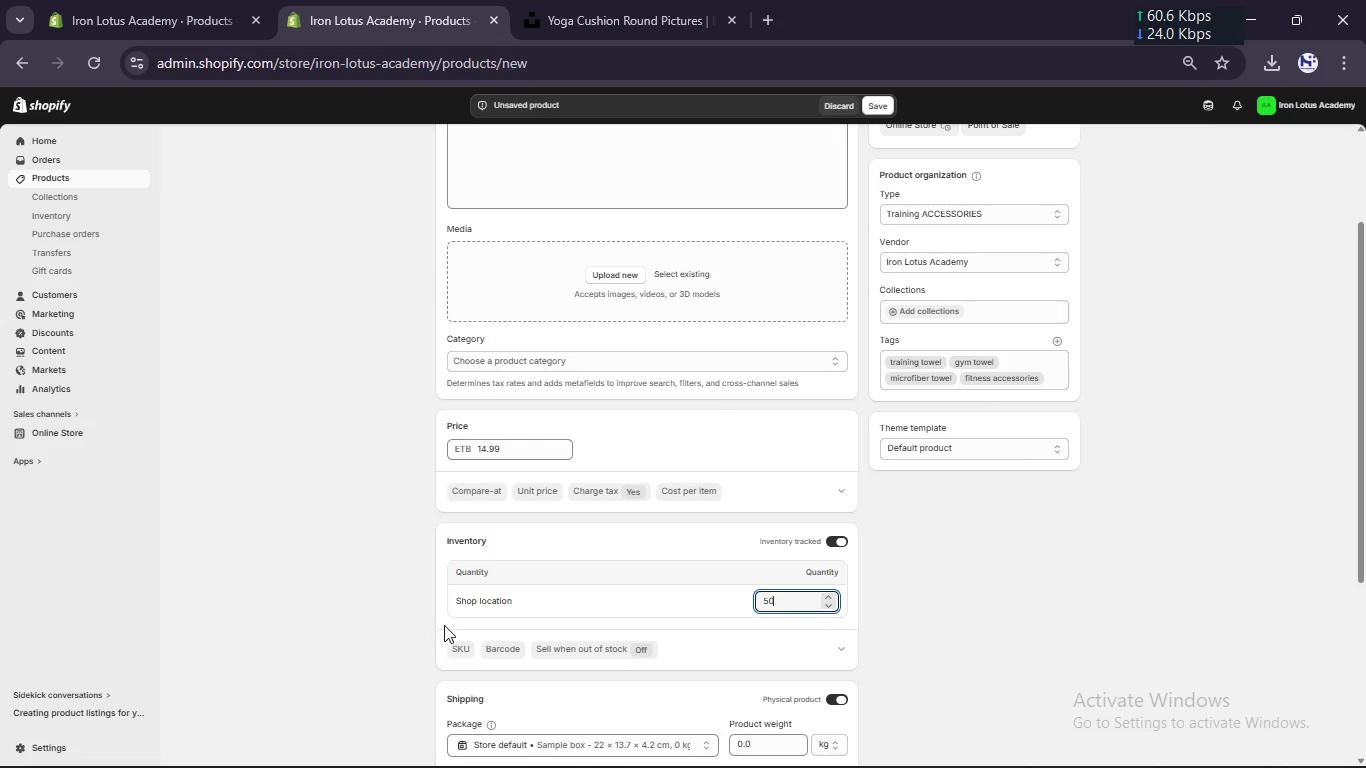 
left_click([460, 647])
 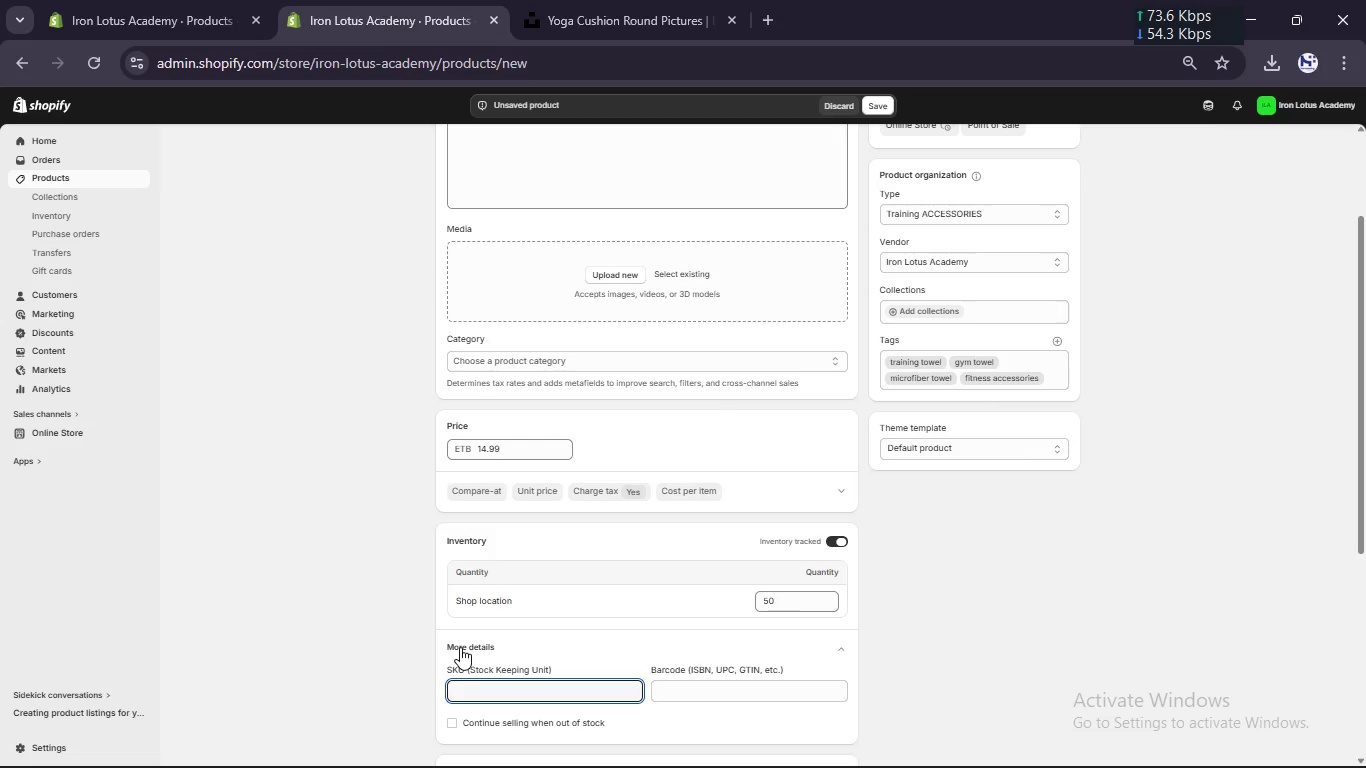 
type(IL-FLOW-003)
 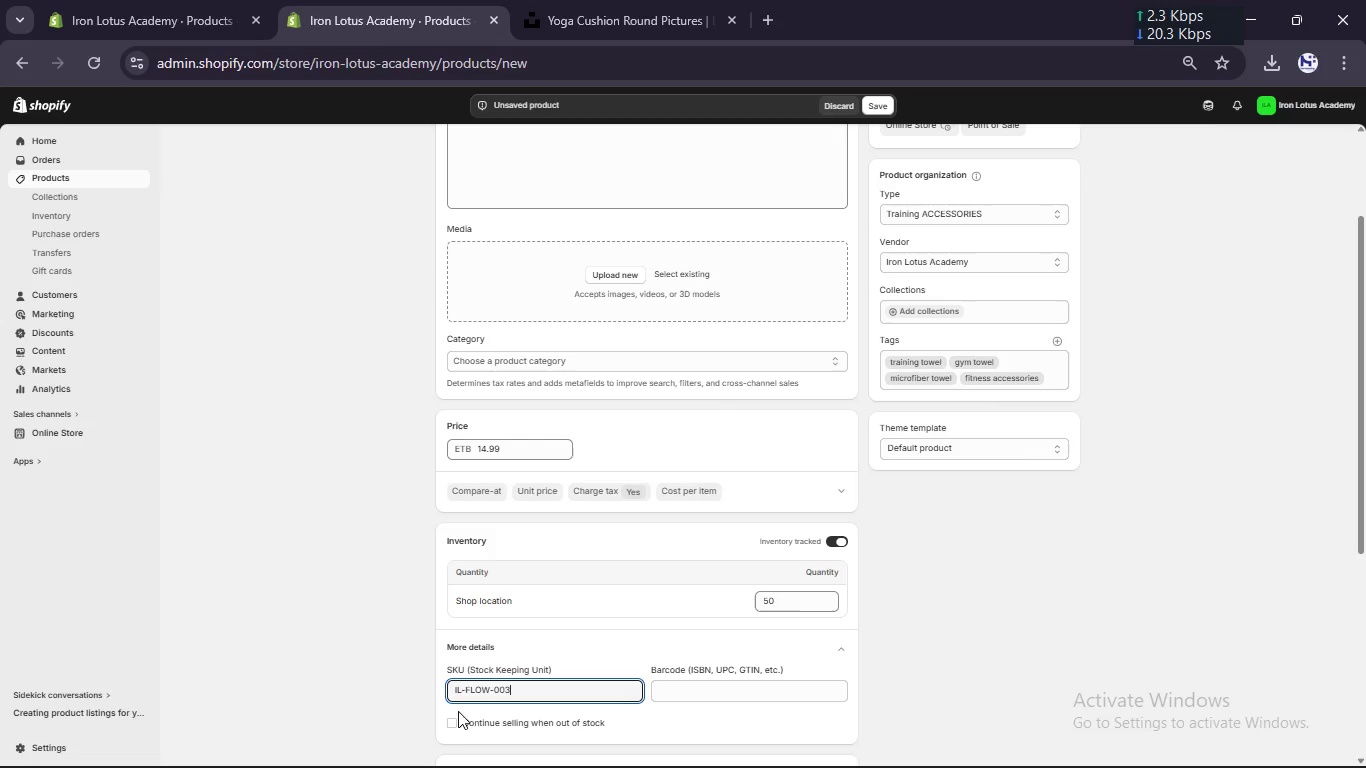 
left_click([457, 725])
 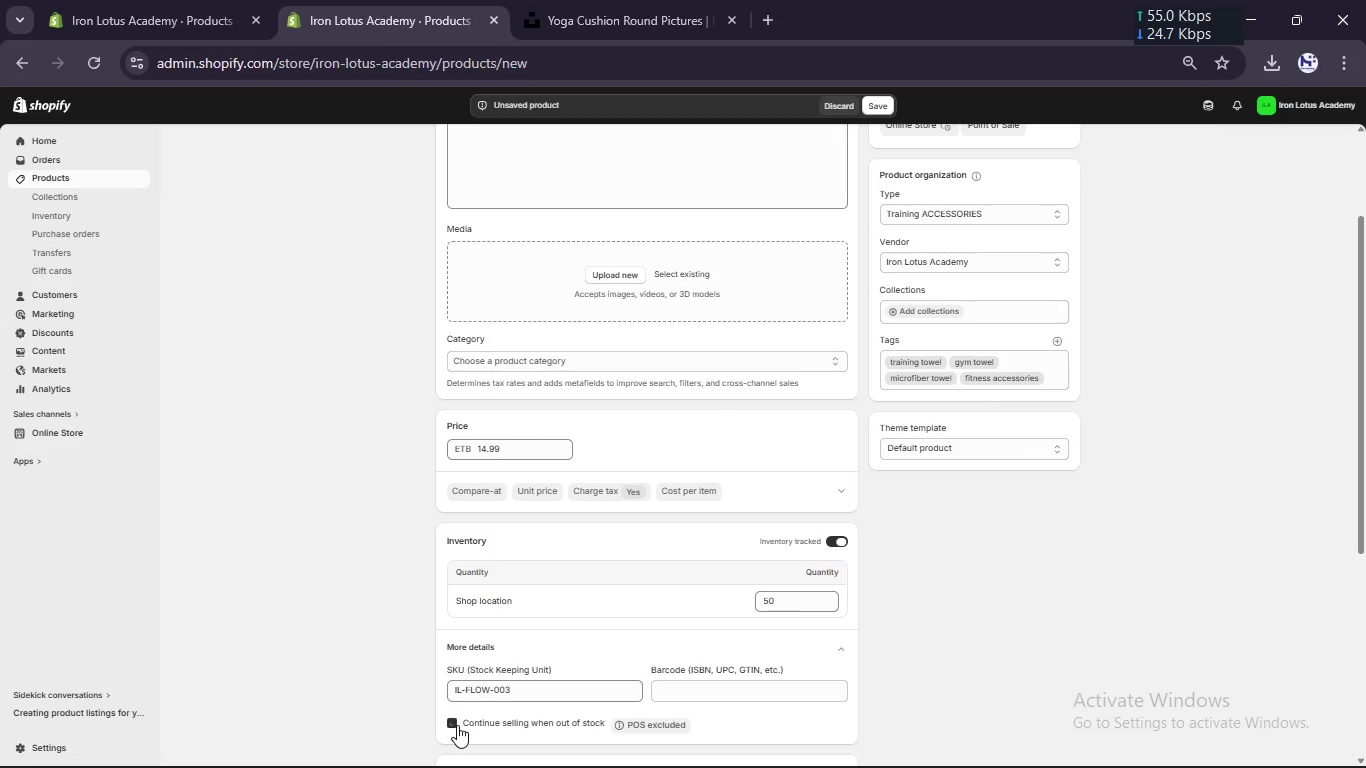 
scroll: coordinate [457, 725], scroll_direction: down, amount: 3.0
 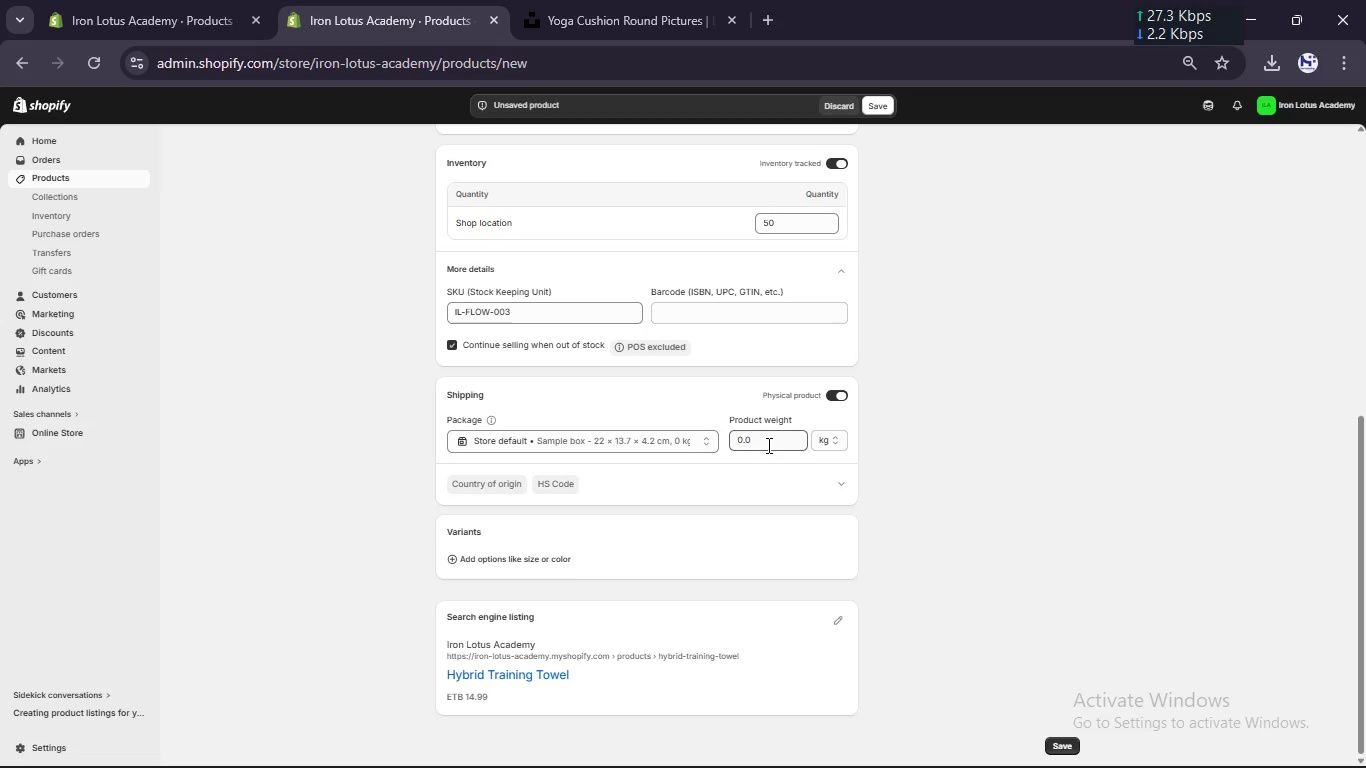 
left_click([767, 439])
 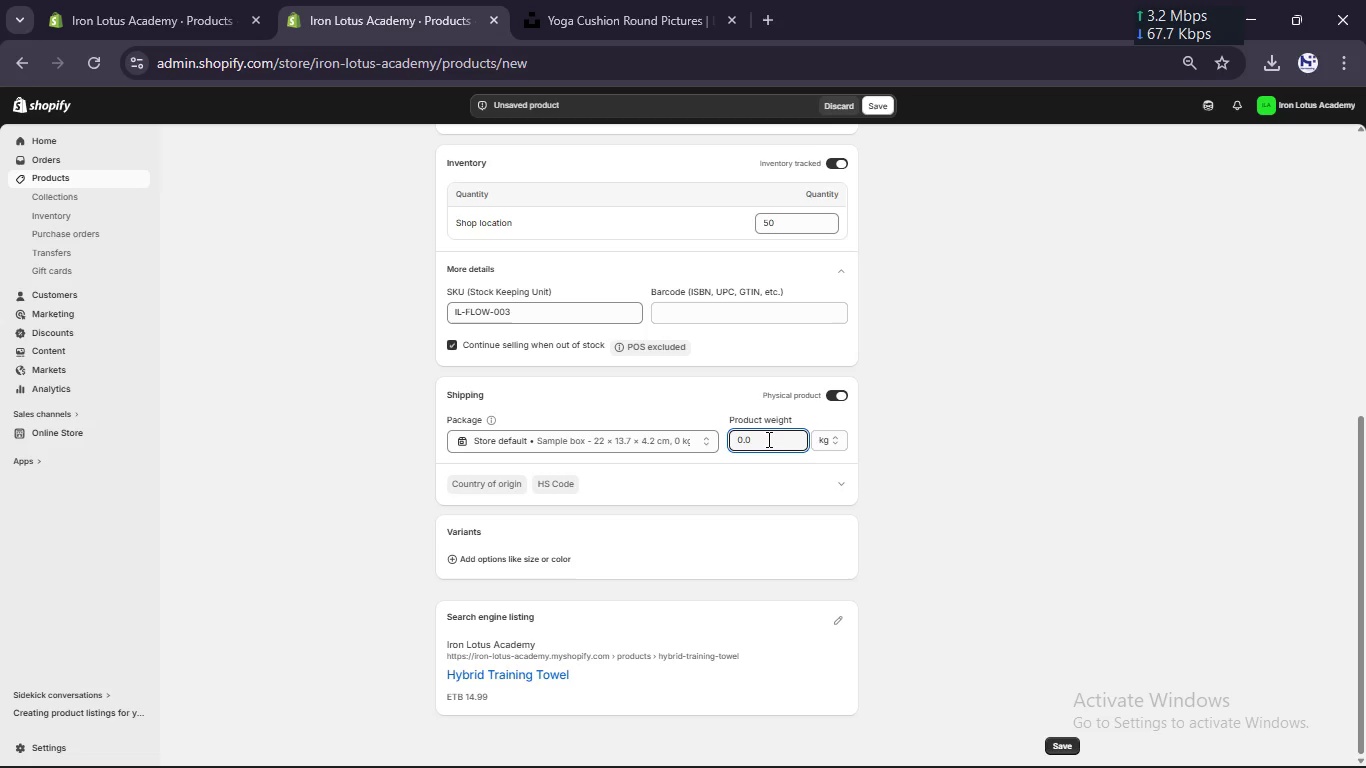 
key(Backspace)
 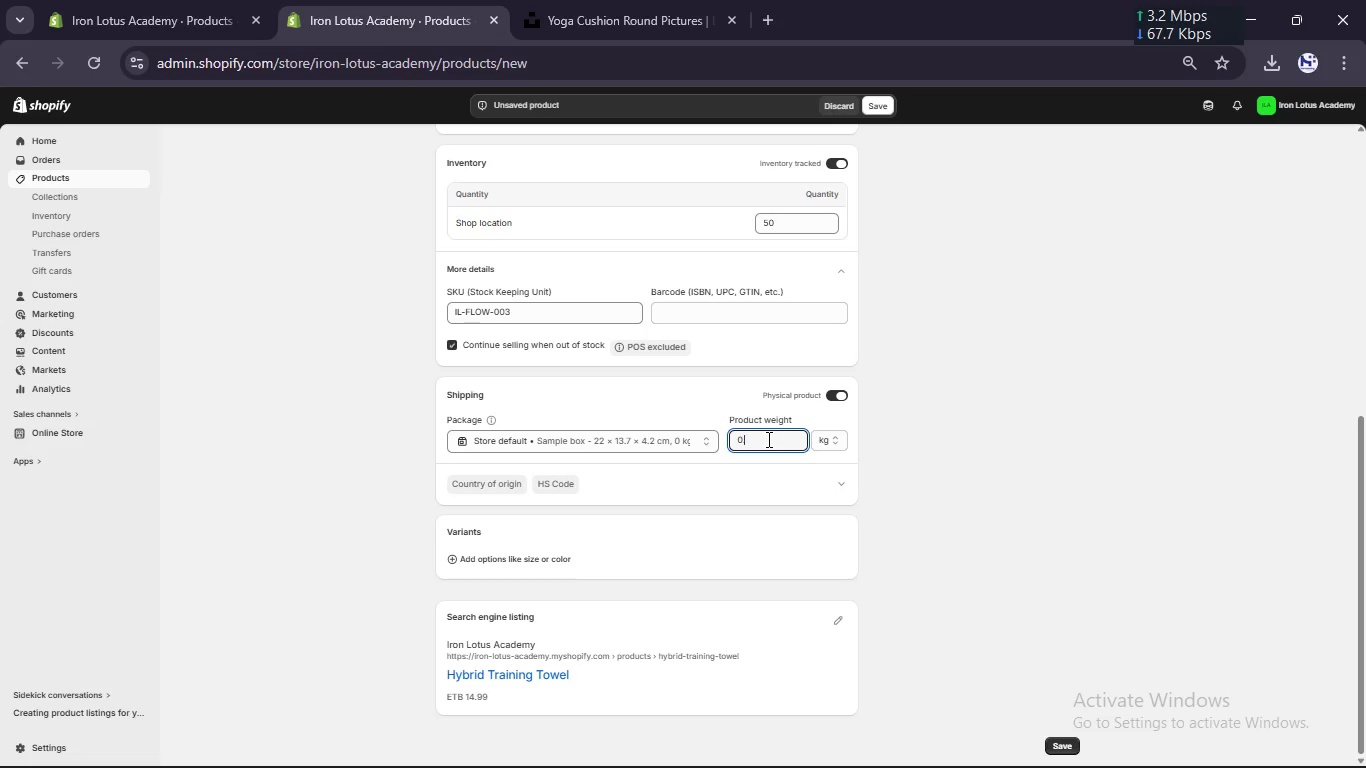 
key(Numpad2)
 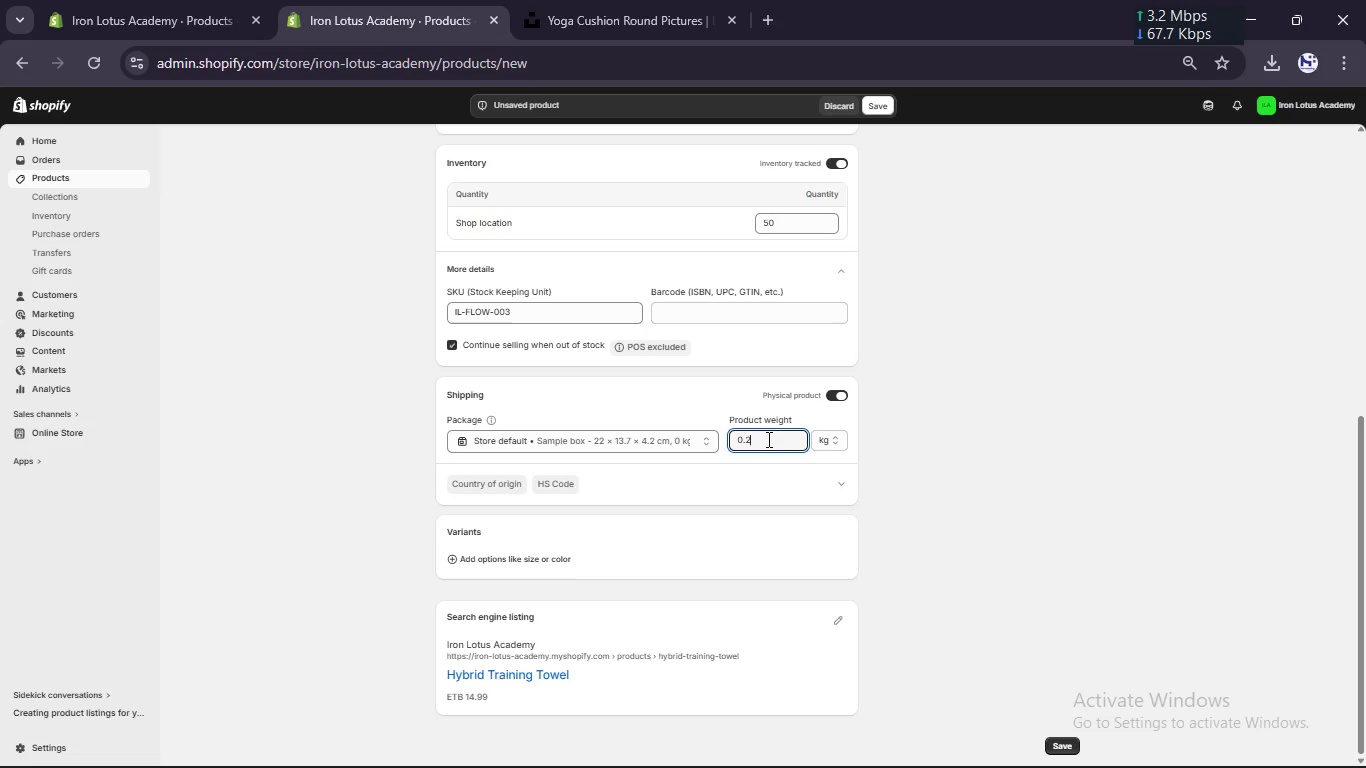 
key(Numpad0)
 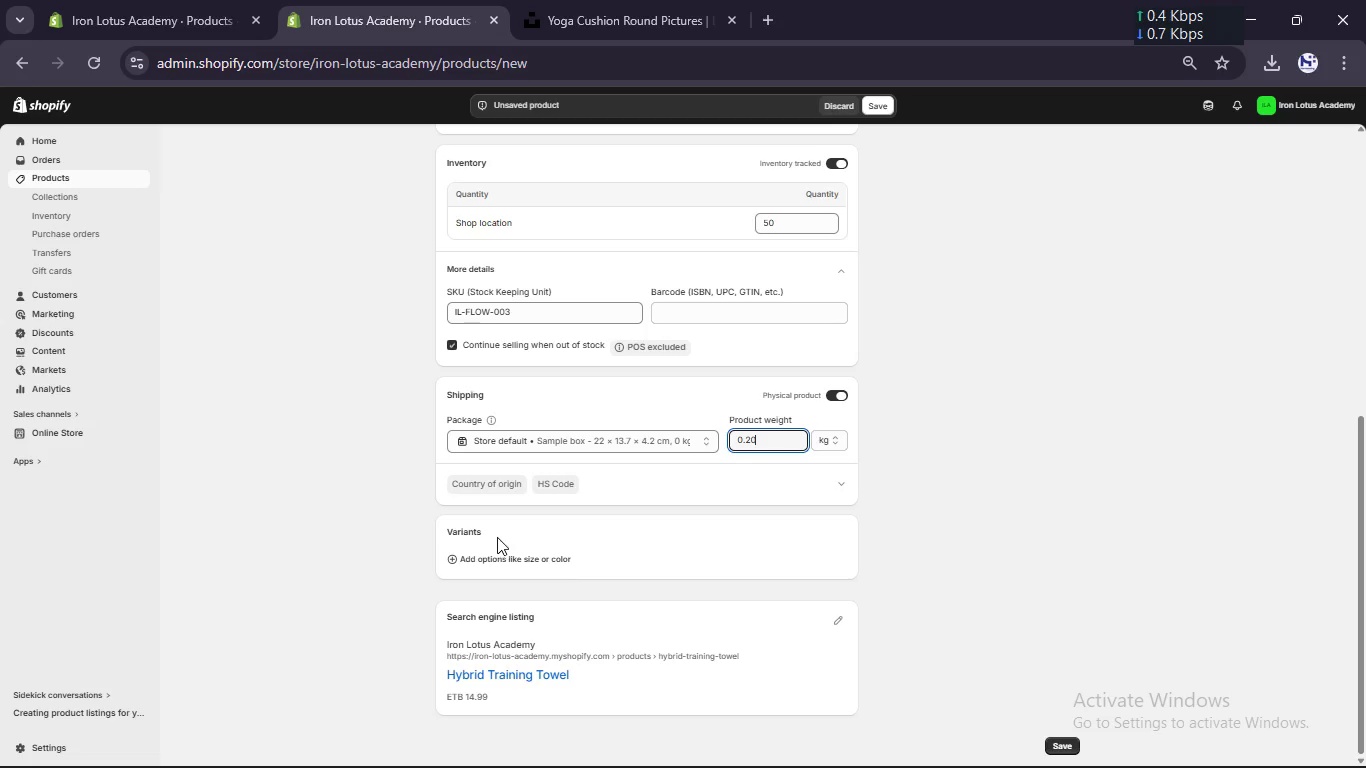 
scroll: coordinate [509, 534], scroll_direction: down, amount: 2.0
 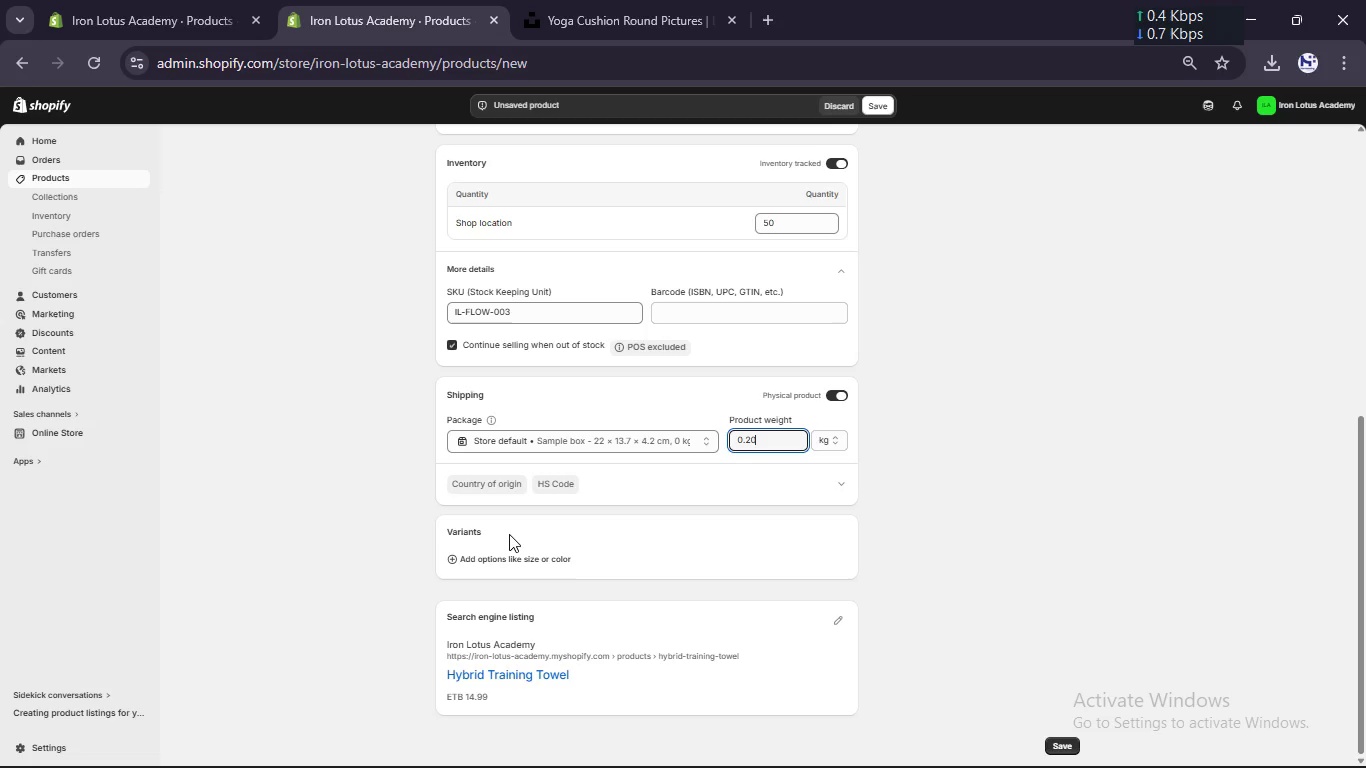 
scroll: coordinate [509, 534], scroll_direction: none, amount: 0.0
 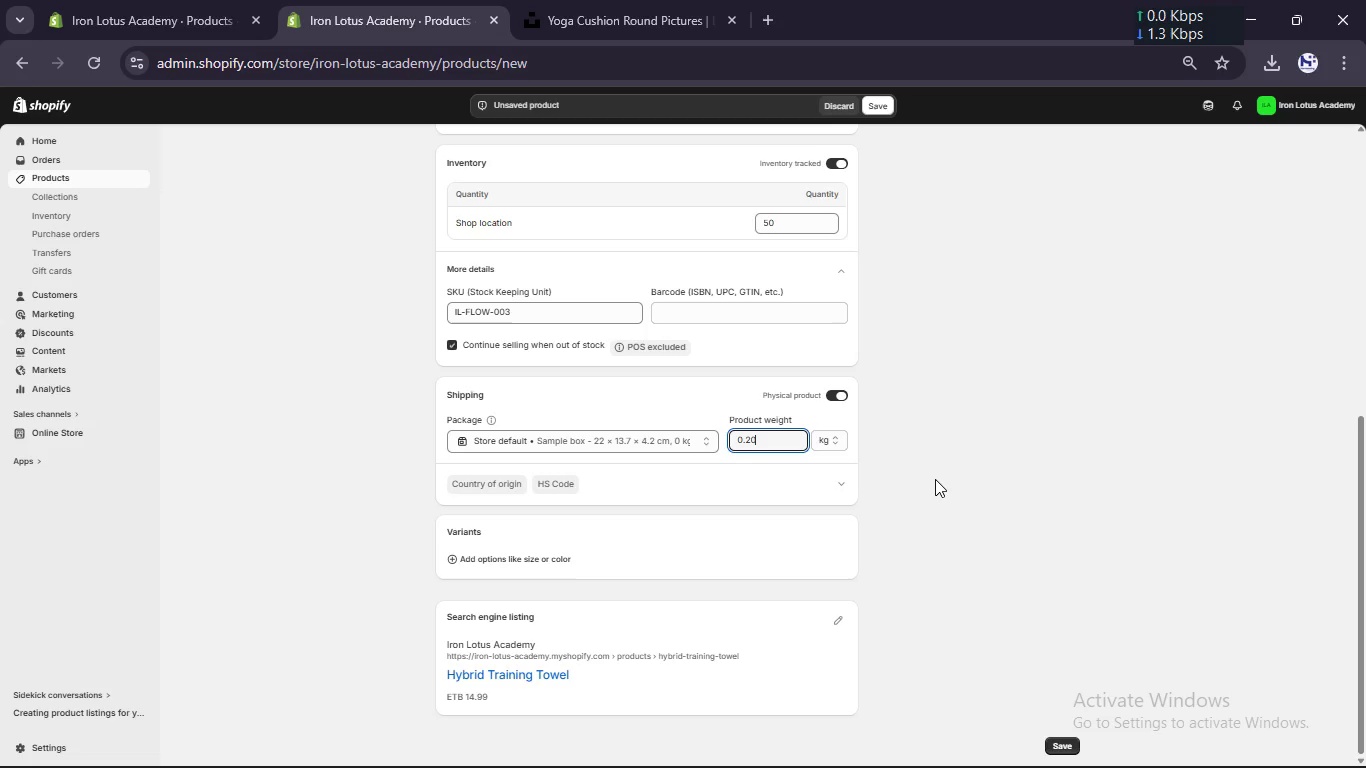 
left_click([935, 478])
 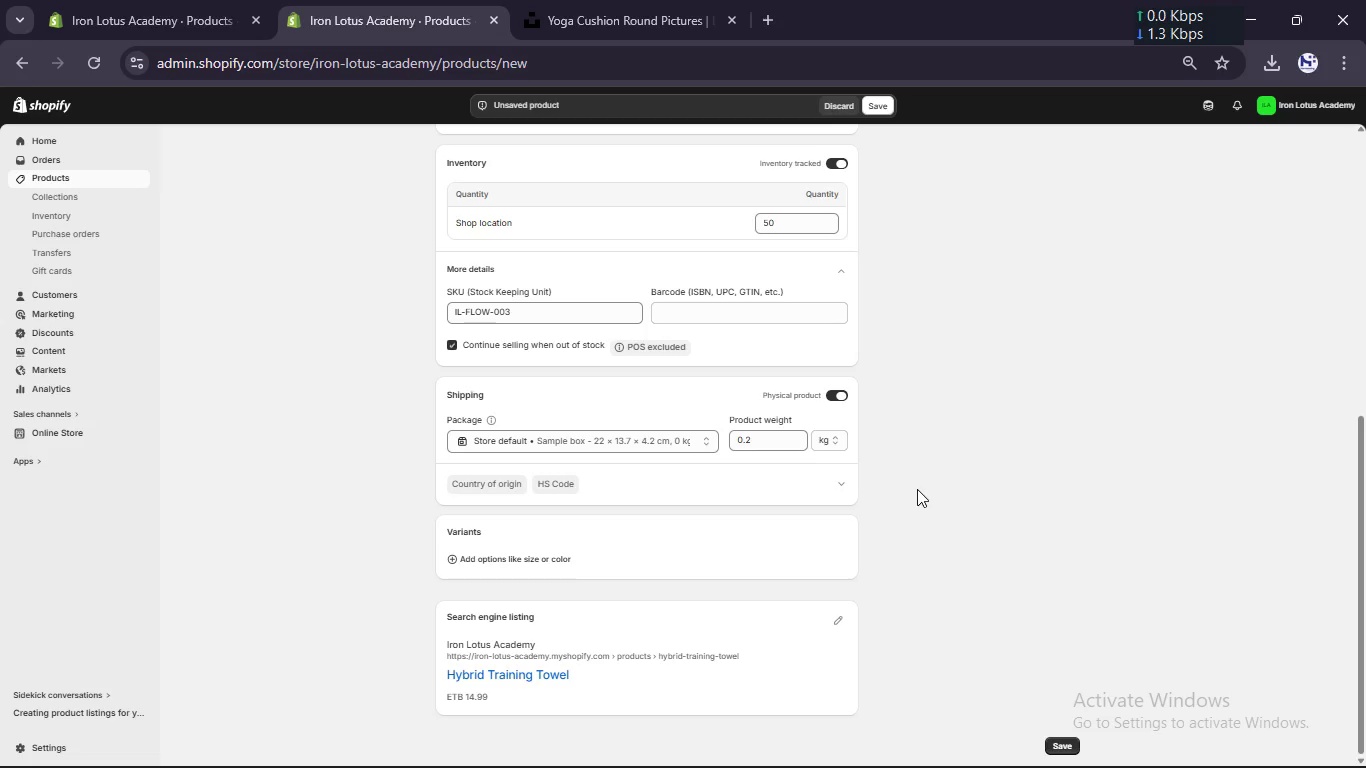 
scroll: coordinate [917, 489], scroll_direction: down, amount: 1.0
 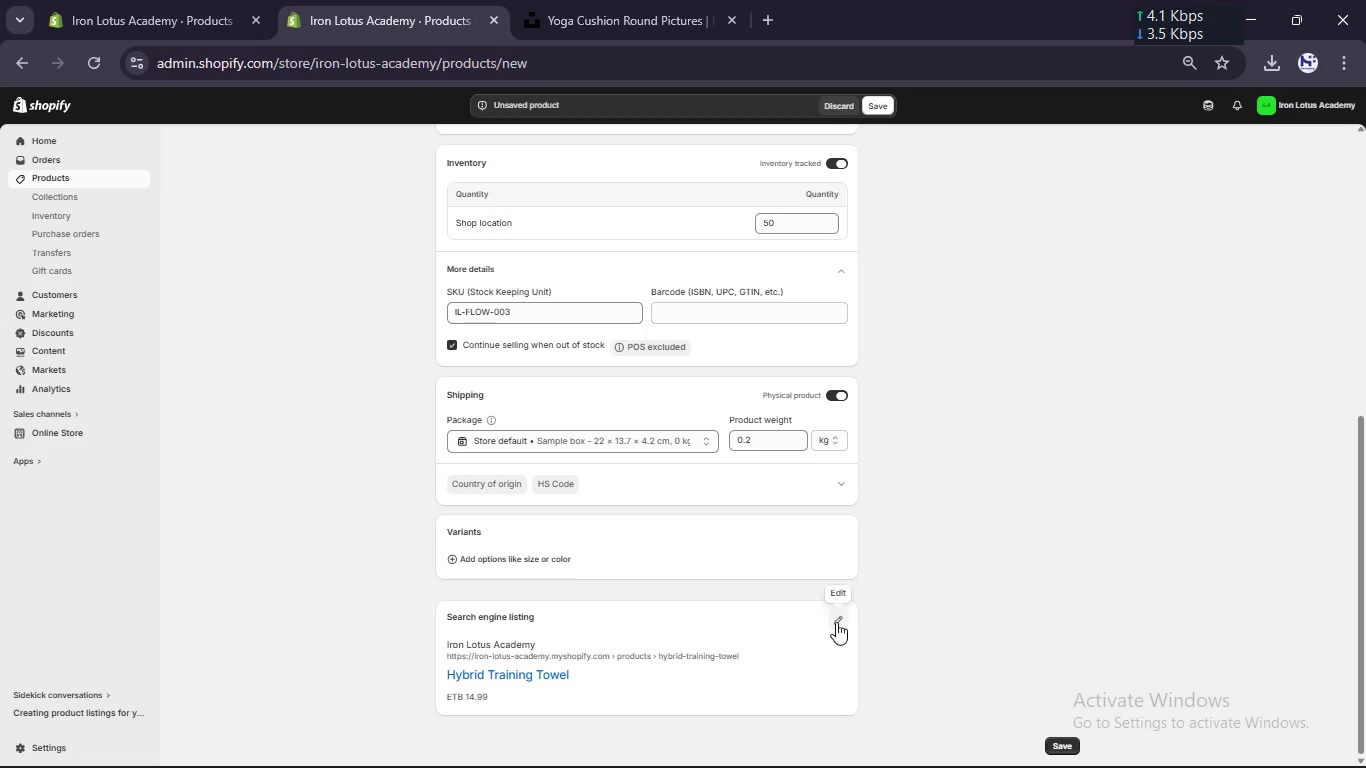 
left_click([844, 619])
 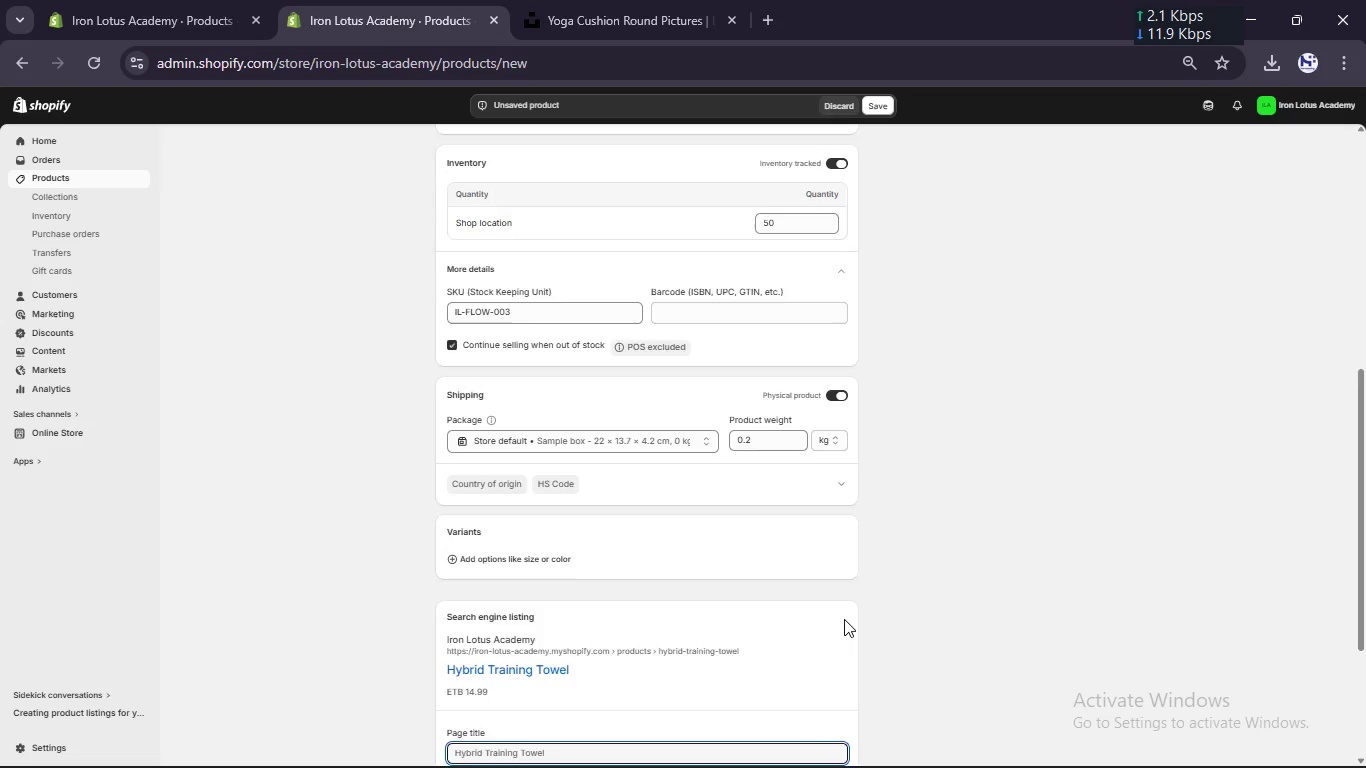 
scroll: coordinate [844, 619], scroll_direction: down, amount: 5.0
 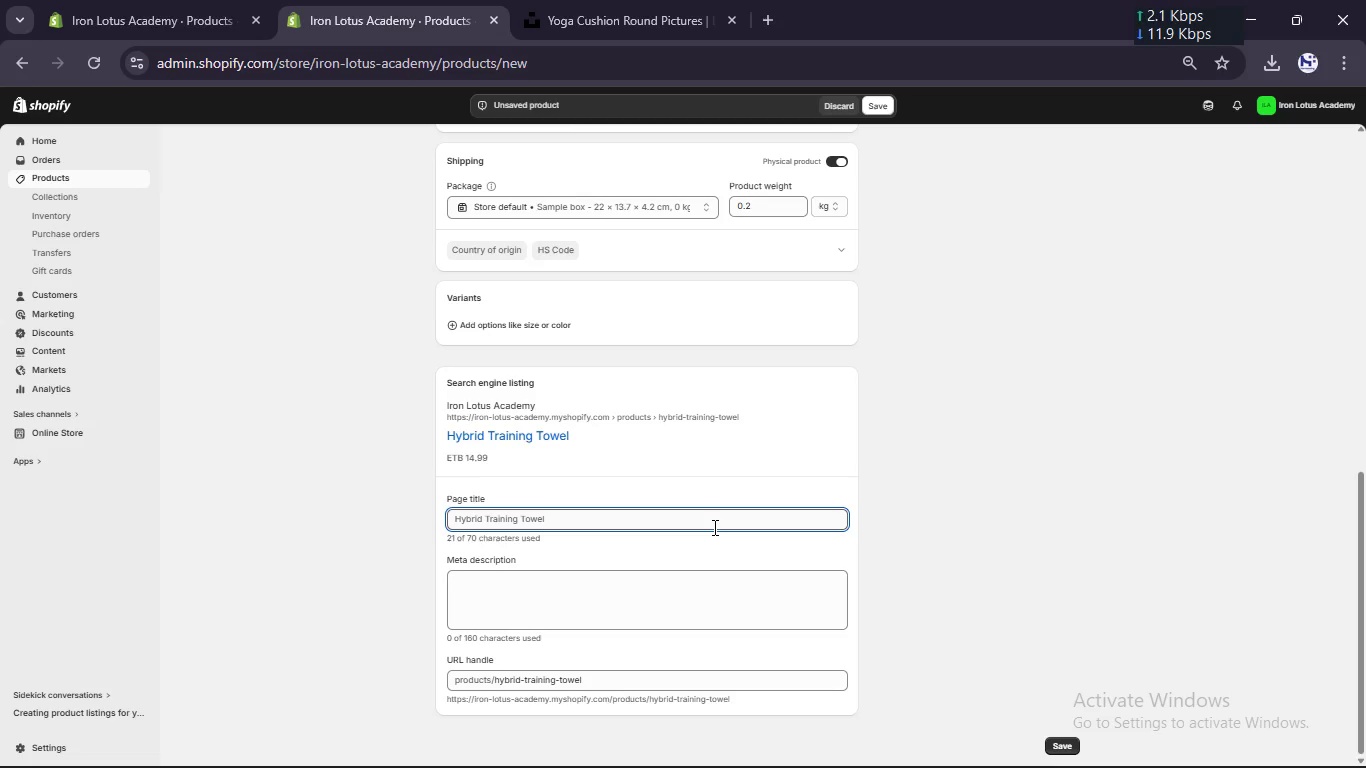 
left_click([713, 527])
 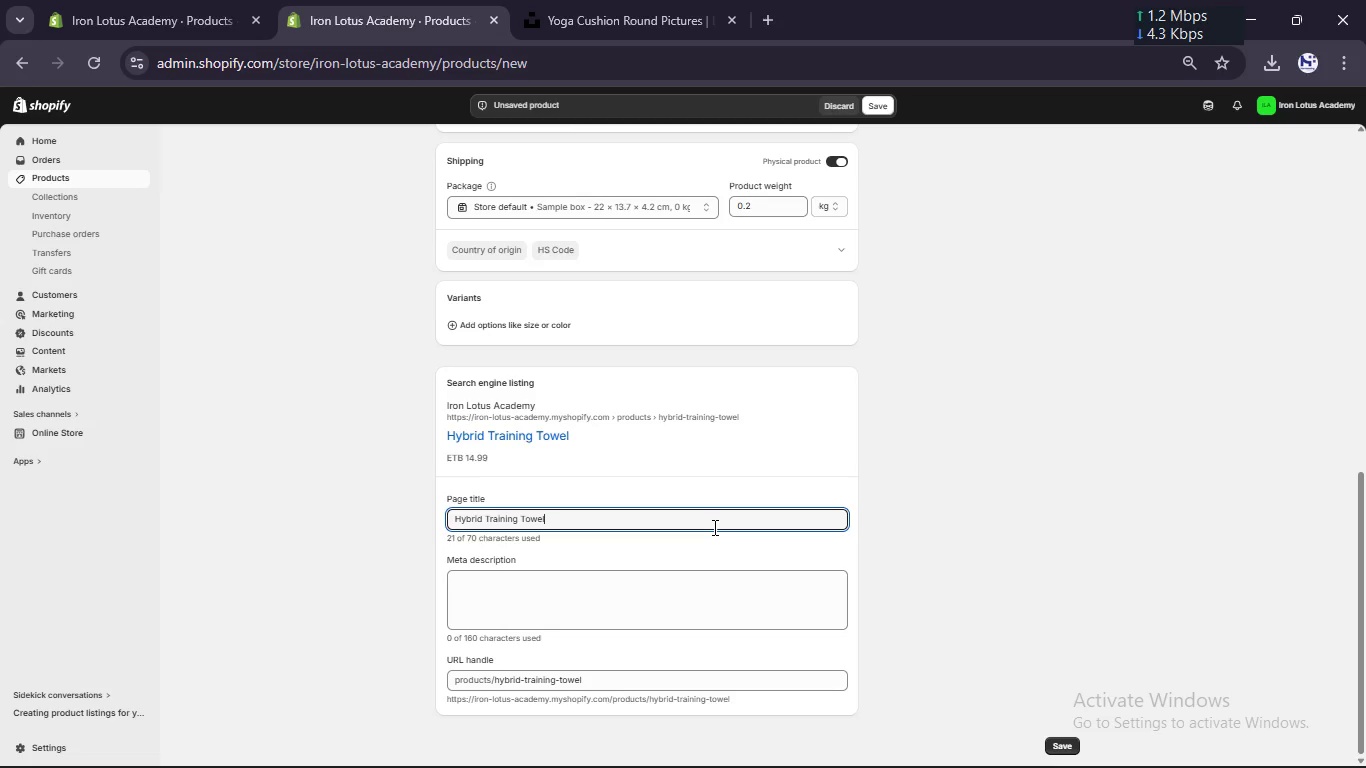 
type( [Break] q)
key(Backspace)
type(Quick-Dry Performane Towel)
 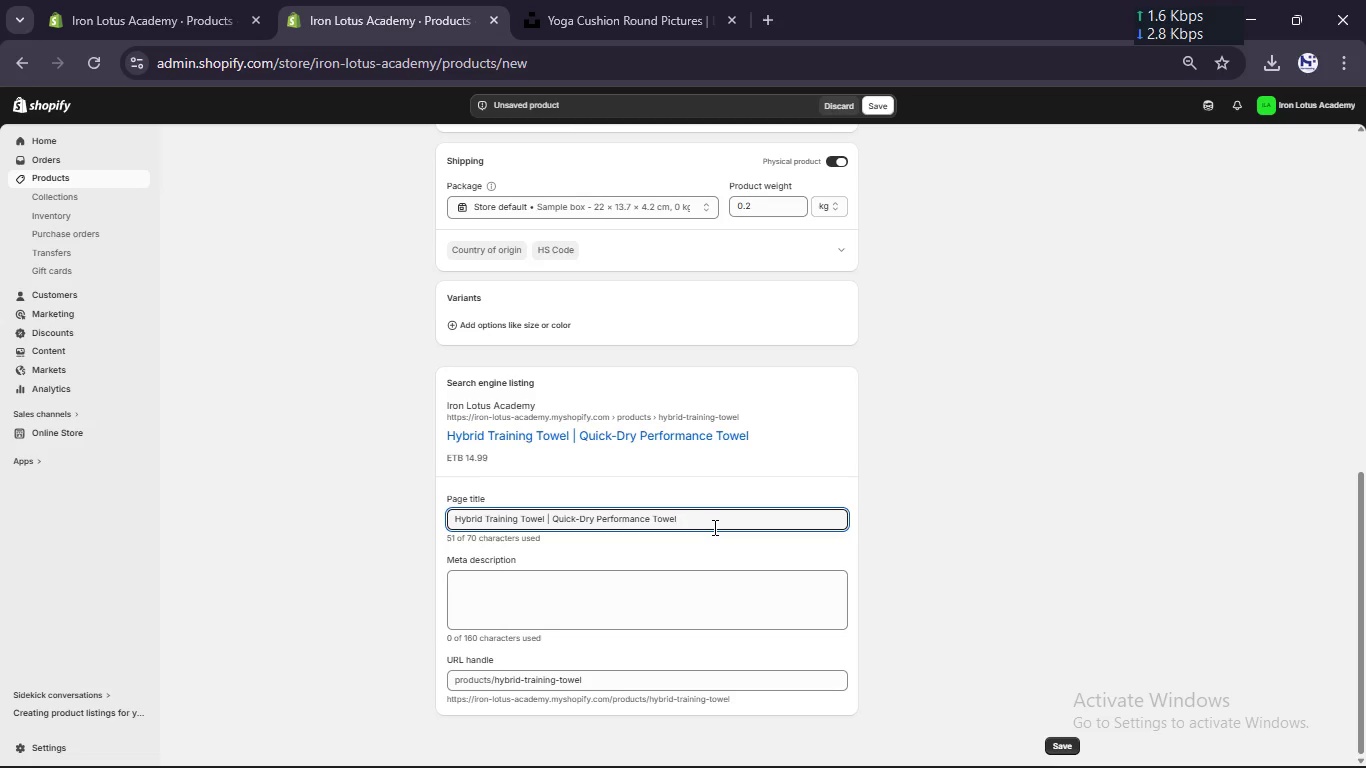 
left_click([705, 567])
 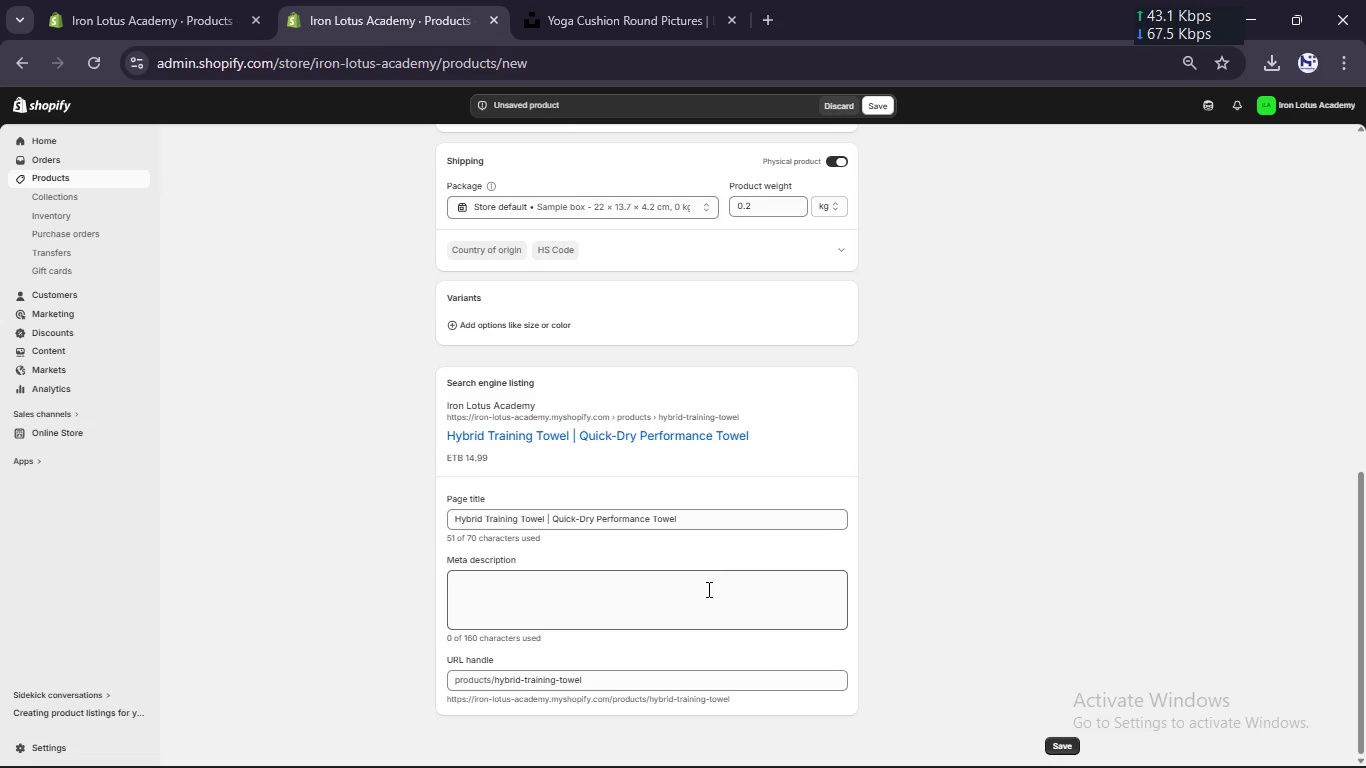 
left_click([707, 589])
 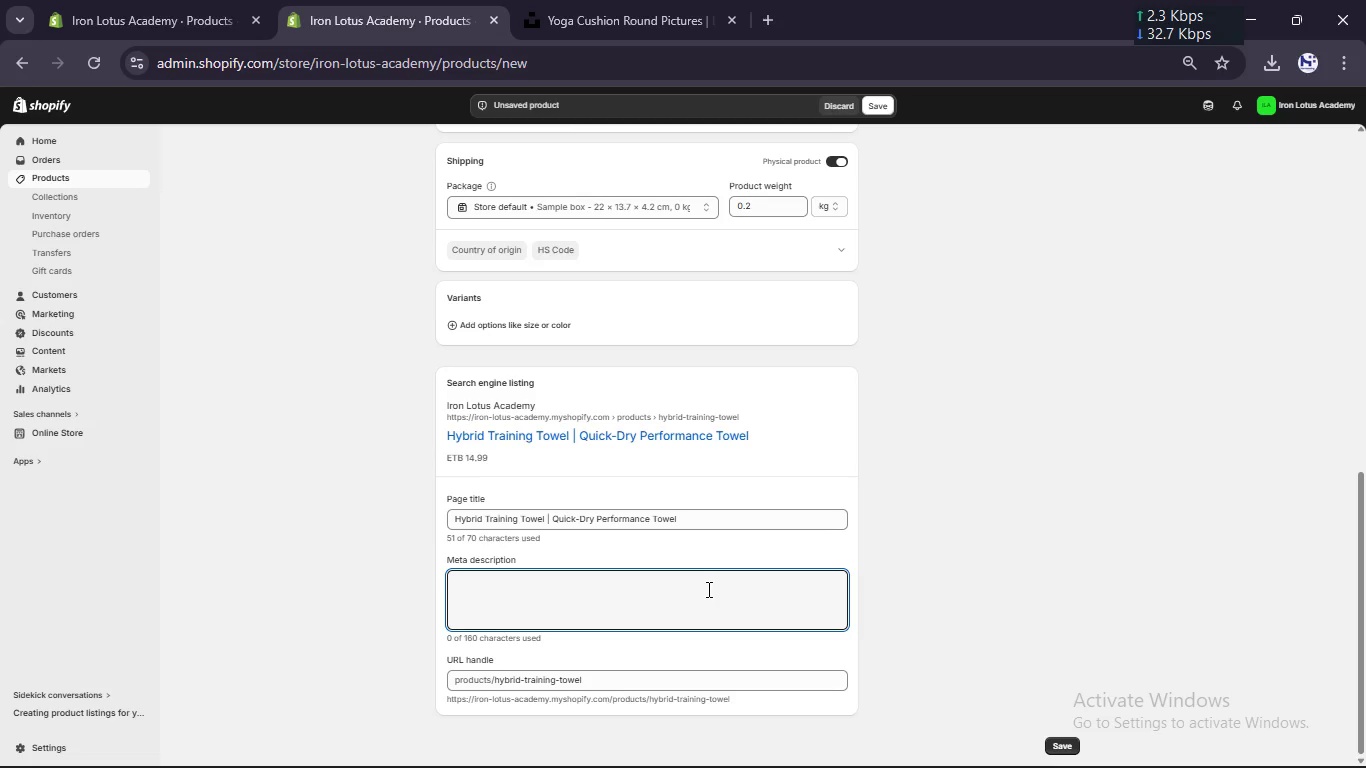 
type(Se)
key(Backspace)
key(Backspace)
type(Lightweight microfiber towel designeed for high absorbency and quicj)
key(Backspace)
type(k drying during training sessions.)
 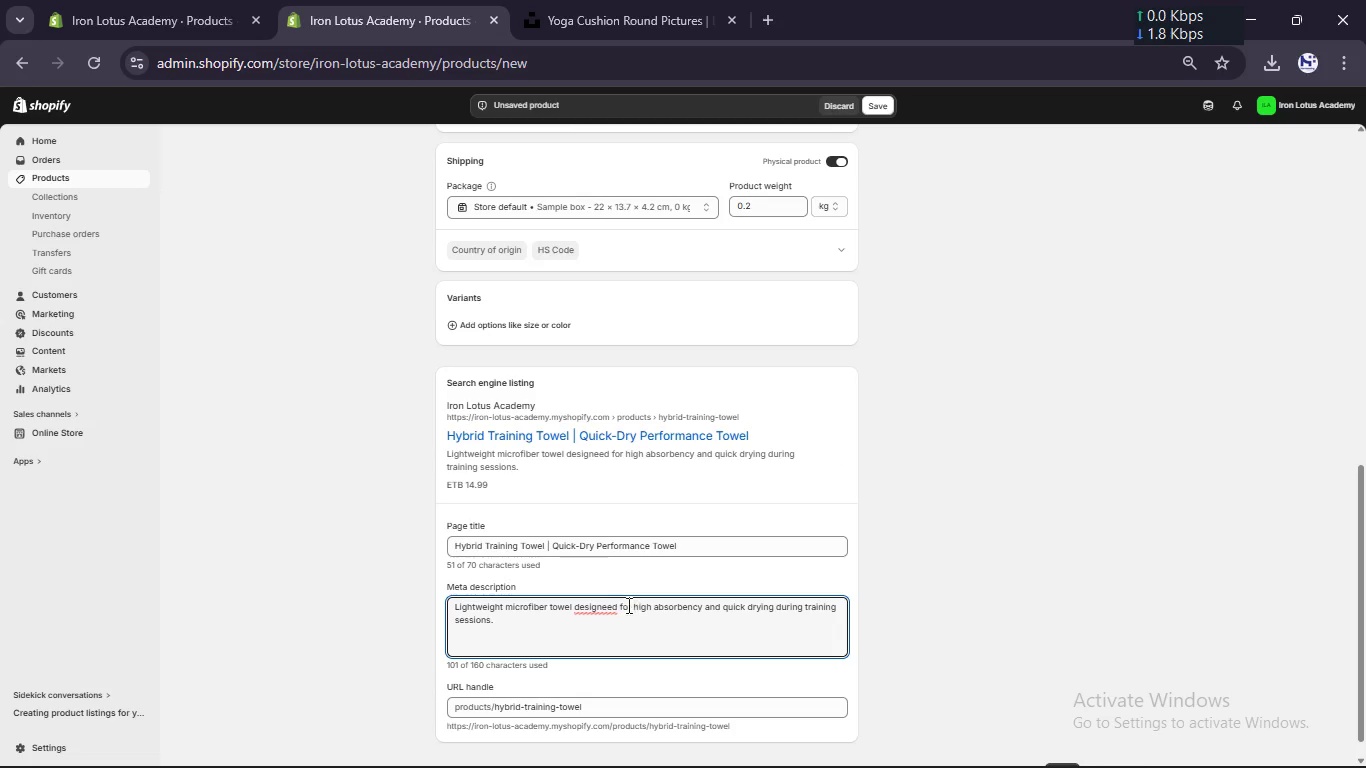 
left_click([609, 606])
 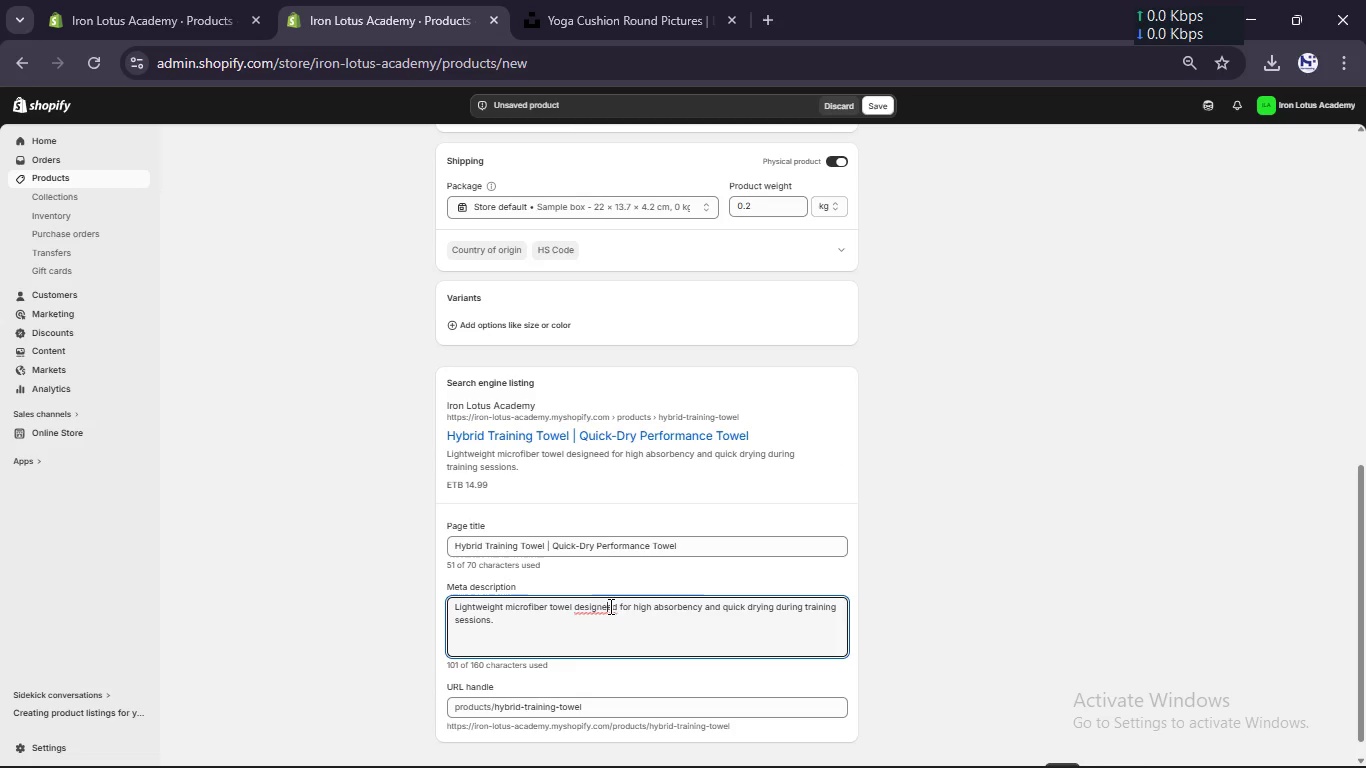 
key(Backspace)
 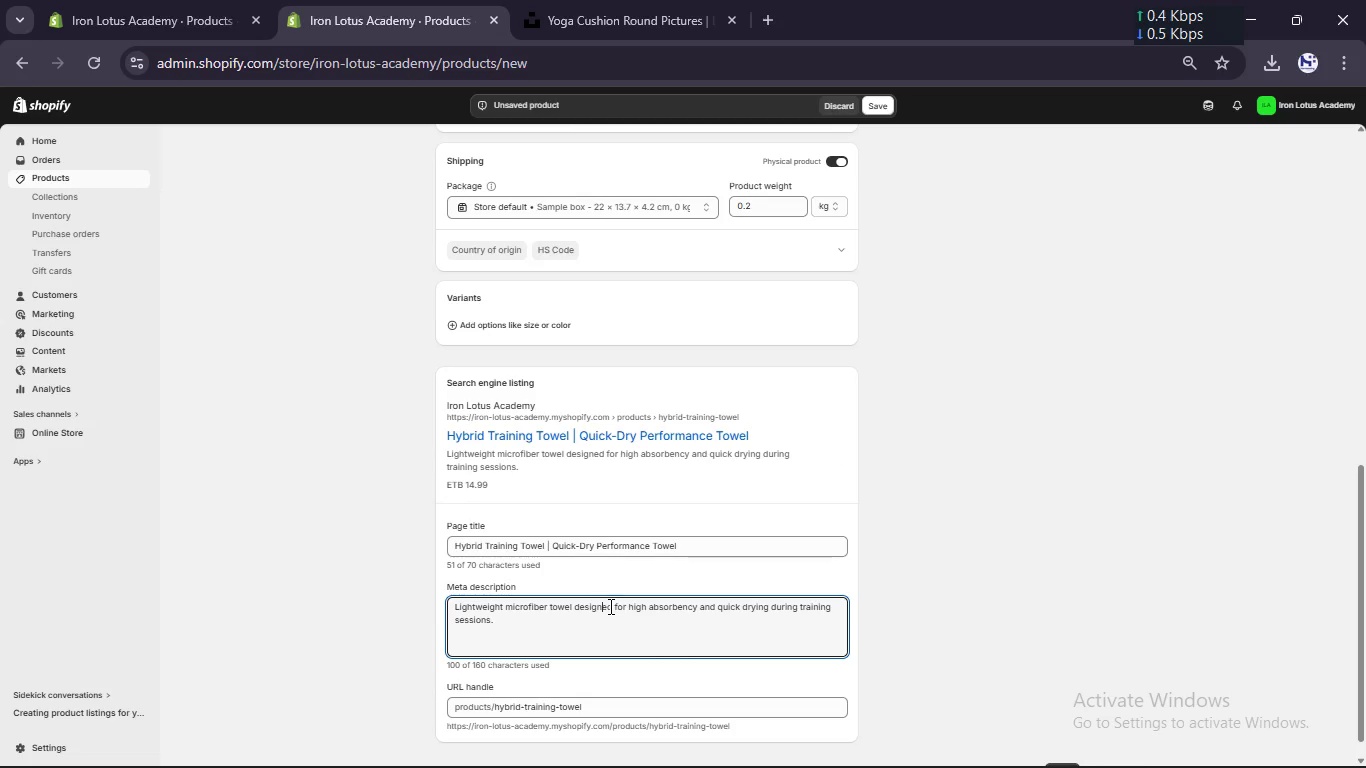 
scroll: coordinate [609, 608], scroll_direction: up, amount: 9.0
 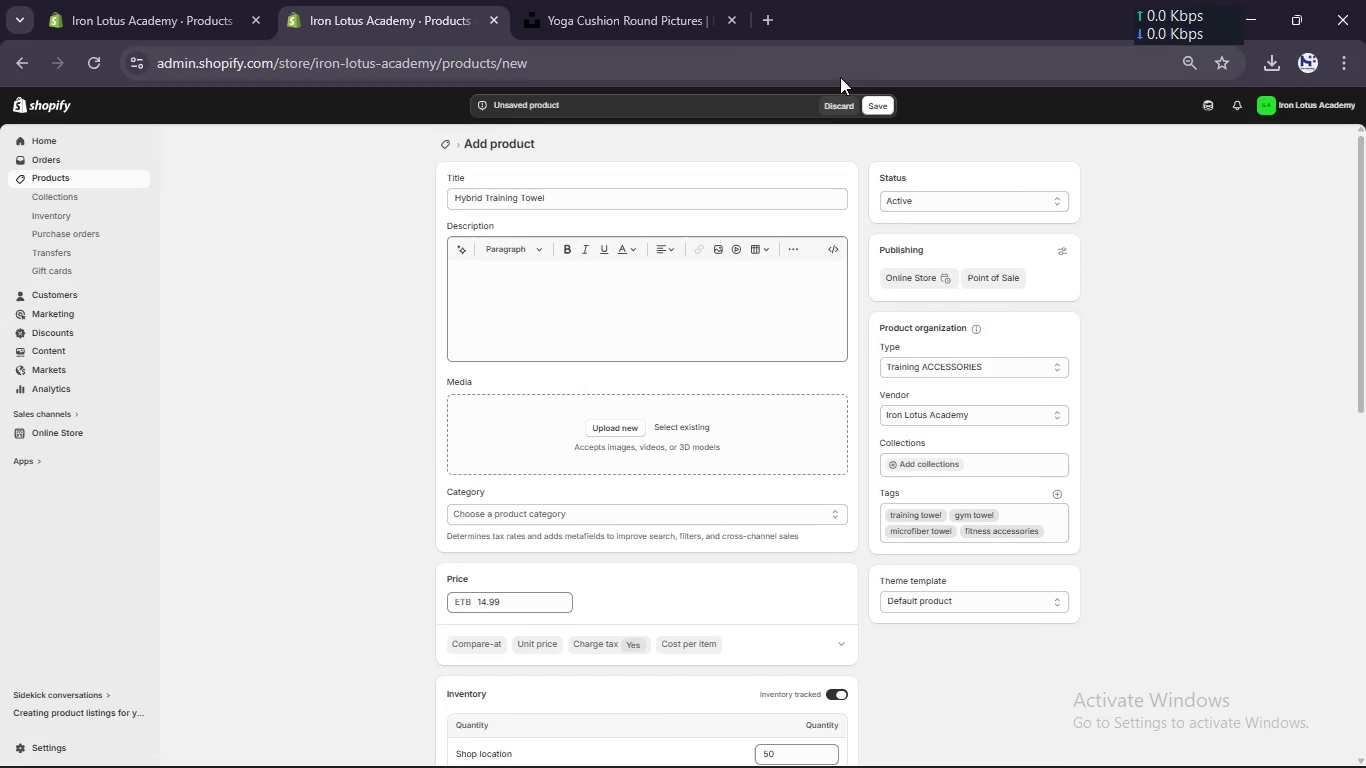 
left_click([659, 0])
 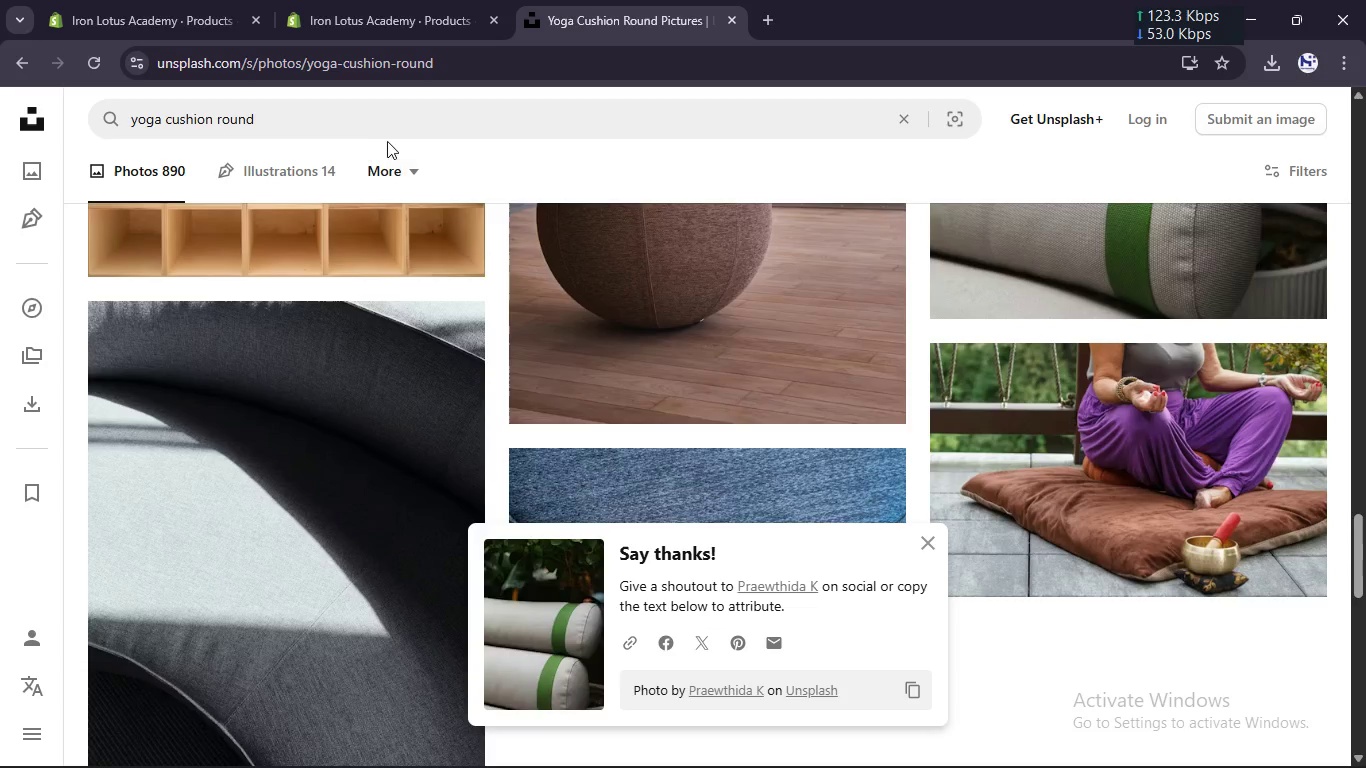 
left_click([387, 132])
 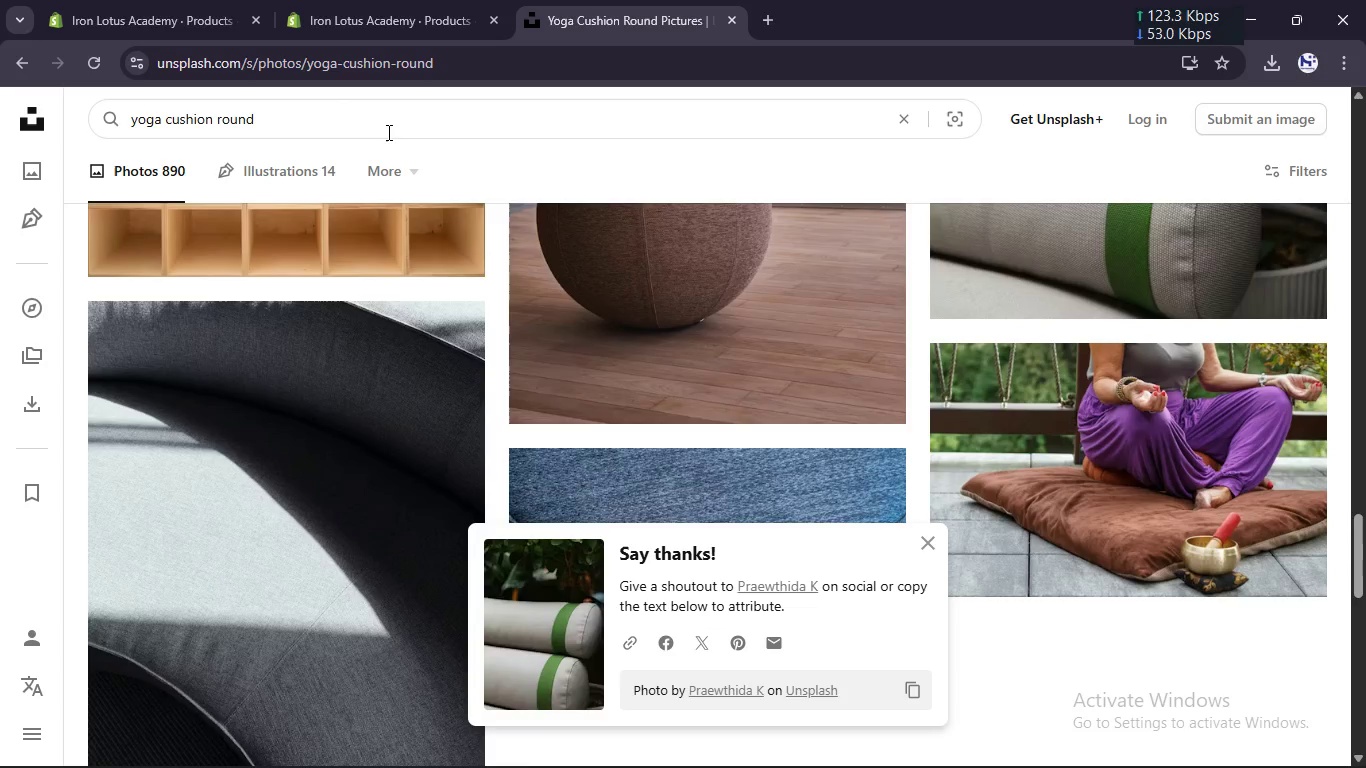 
key(Control+A)
 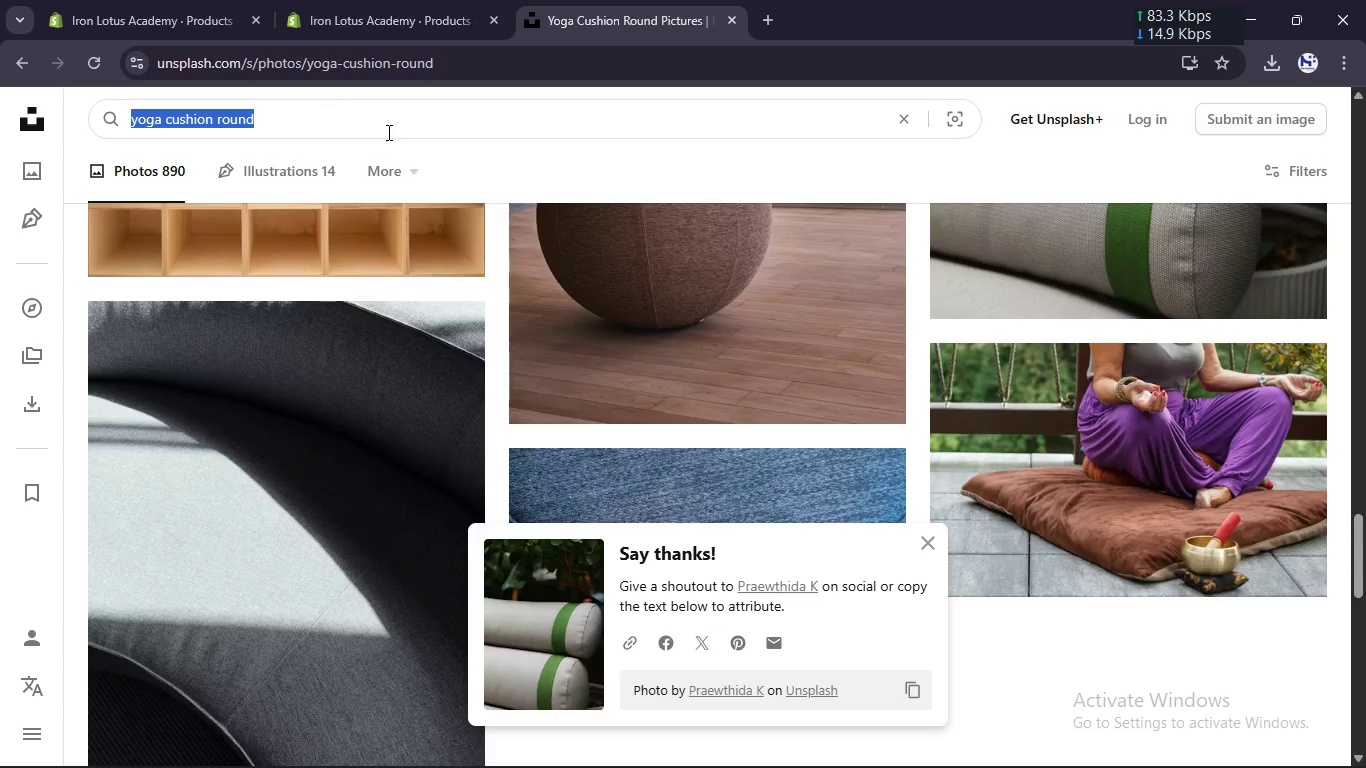 
type(gym to)
key(Backspace)
type(we;)
key(Backspace)
type(l microfiber black)
 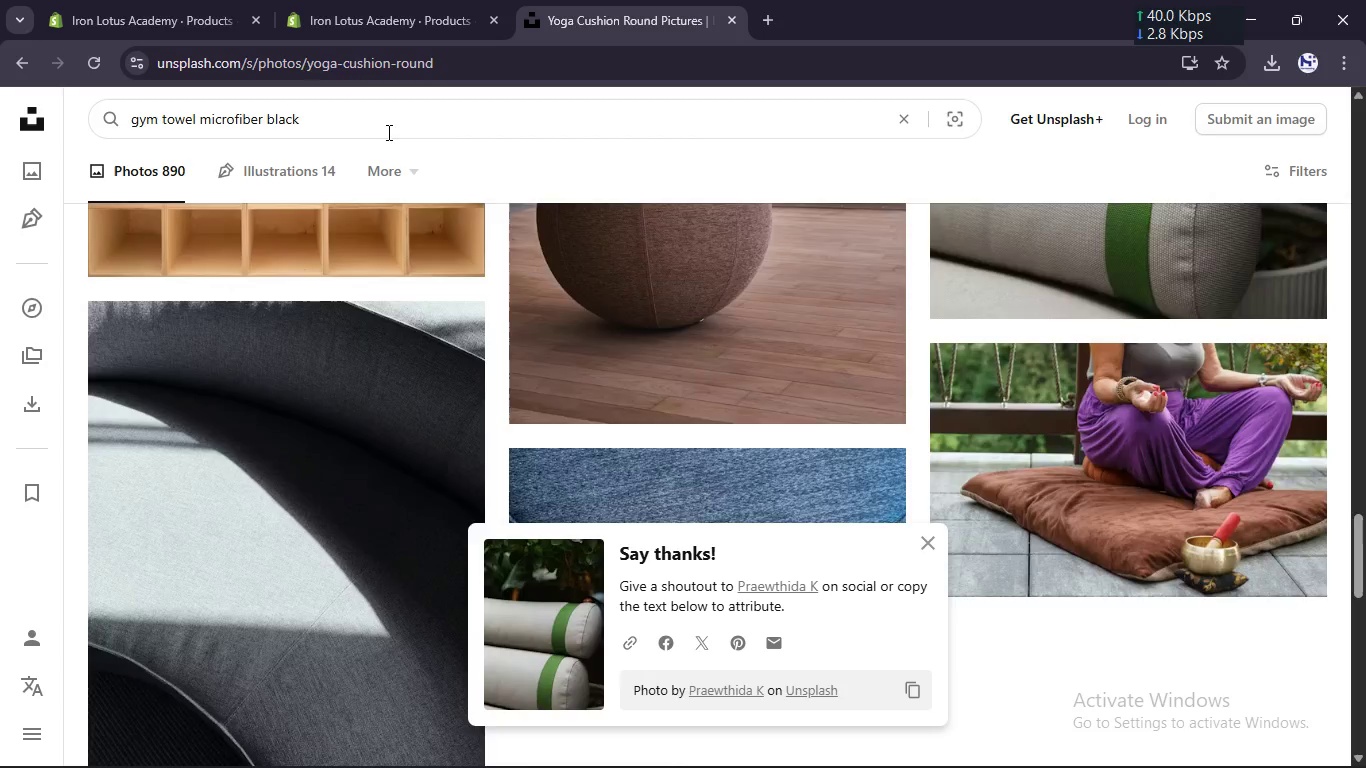 
key(Enter)
 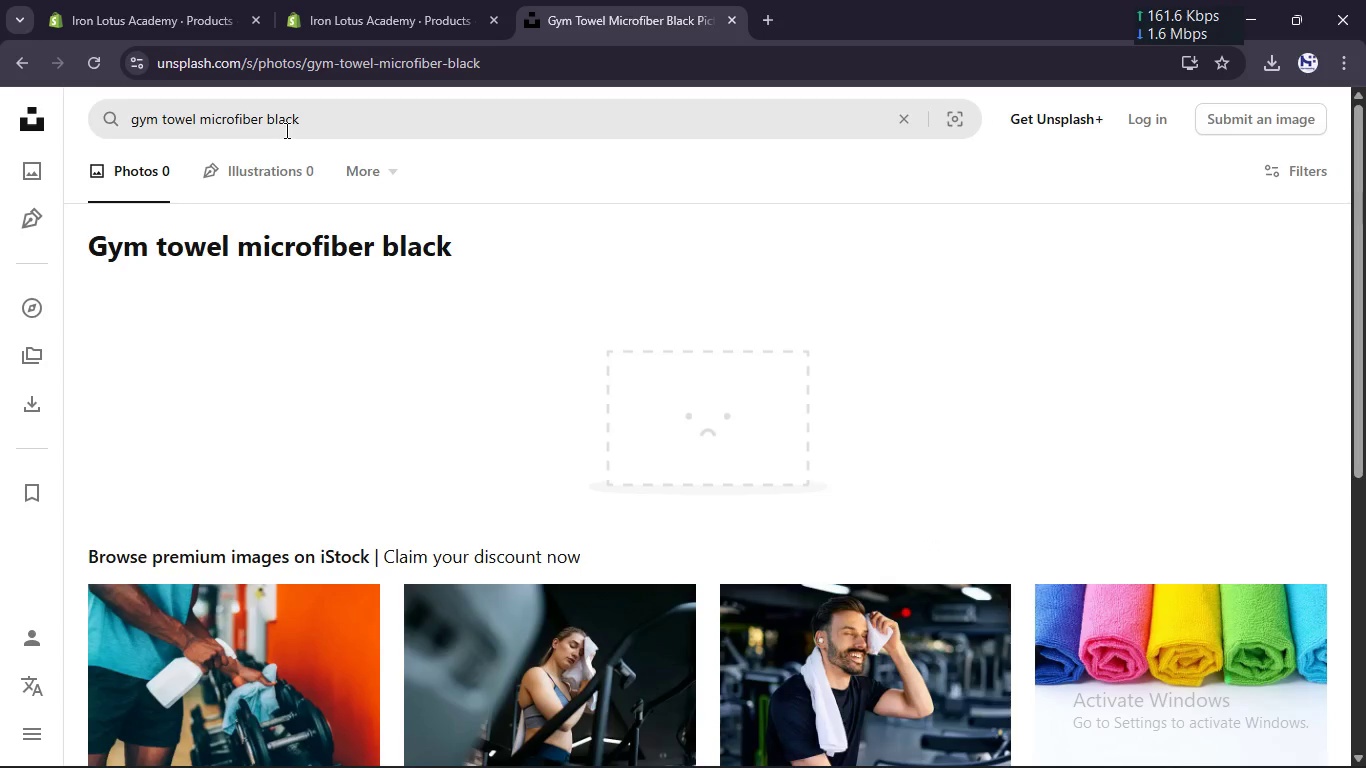 
double_click([243, 123])
 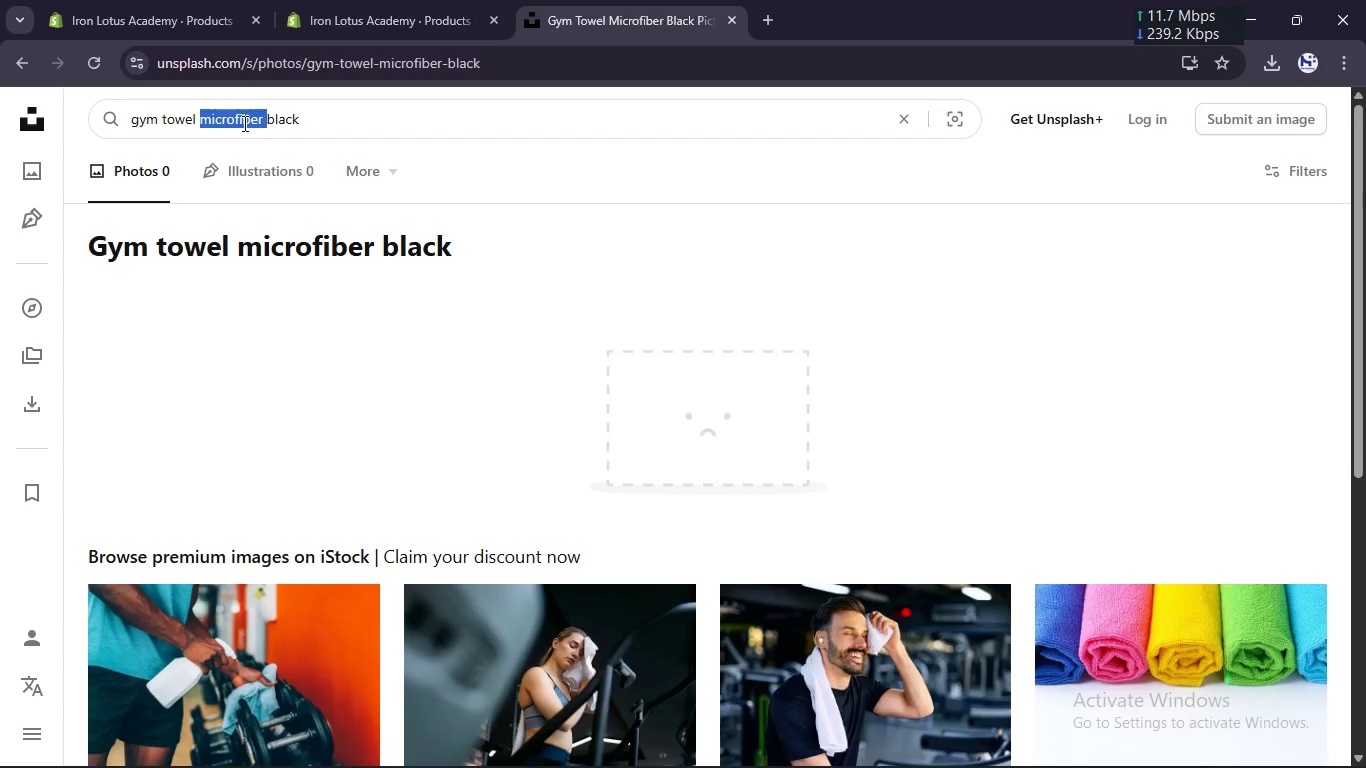 
key(Backspace)
 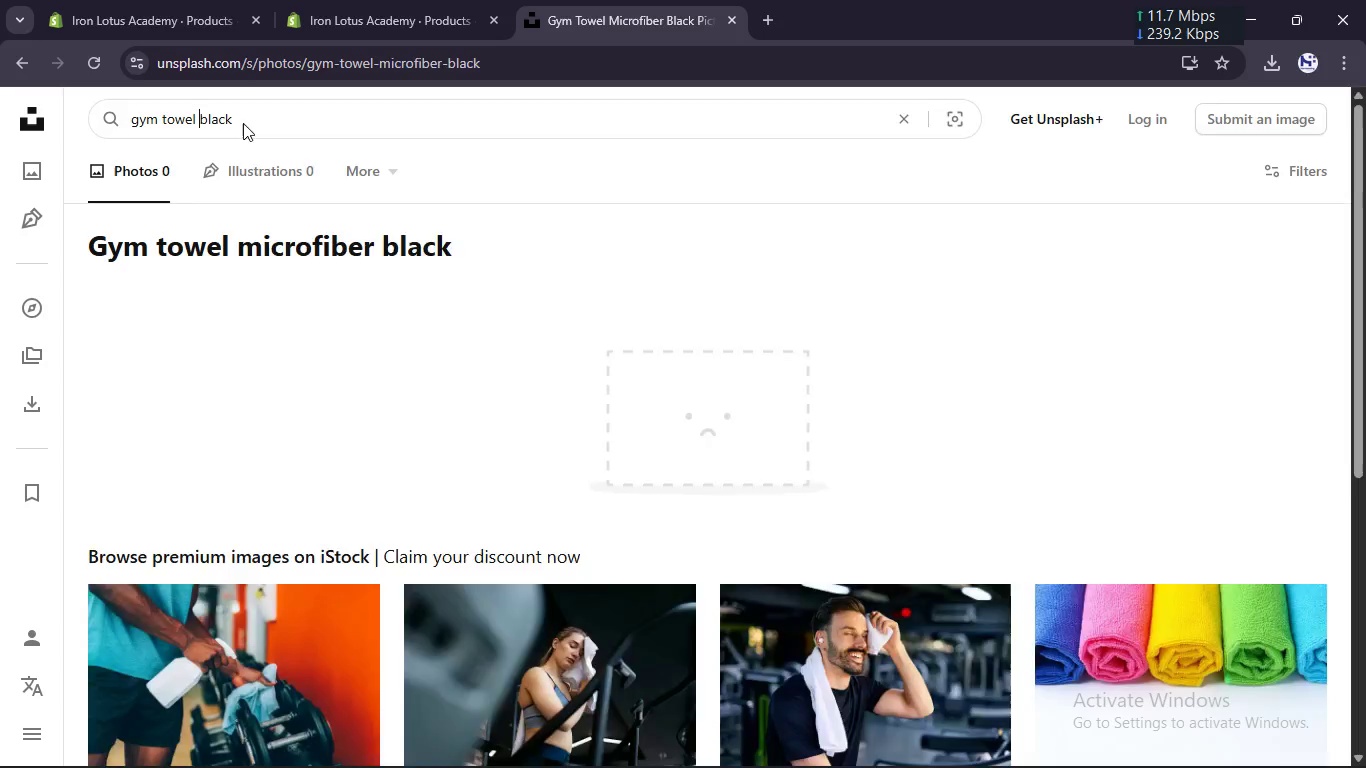 
key(Enter)
 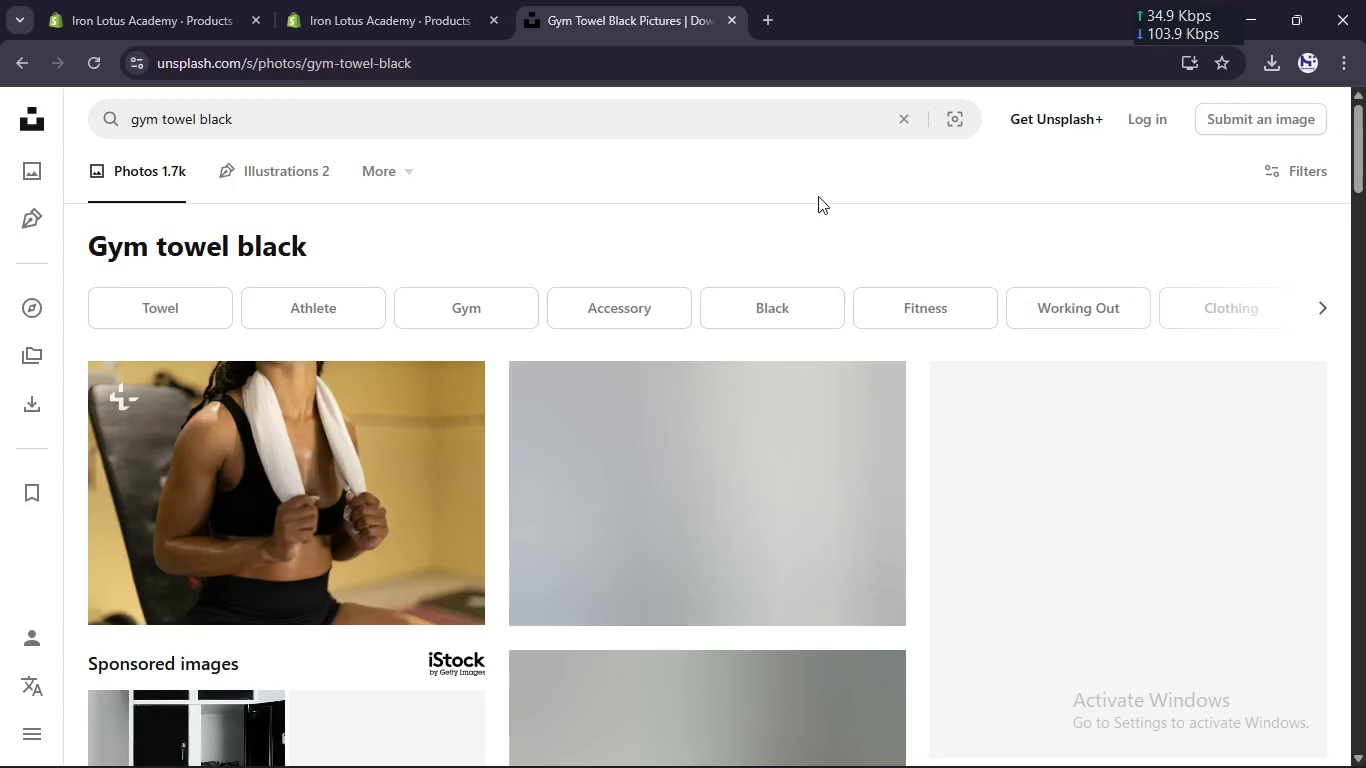 
scroll: coordinate [818, 196], scroll_direction: down, amount: 4.0
 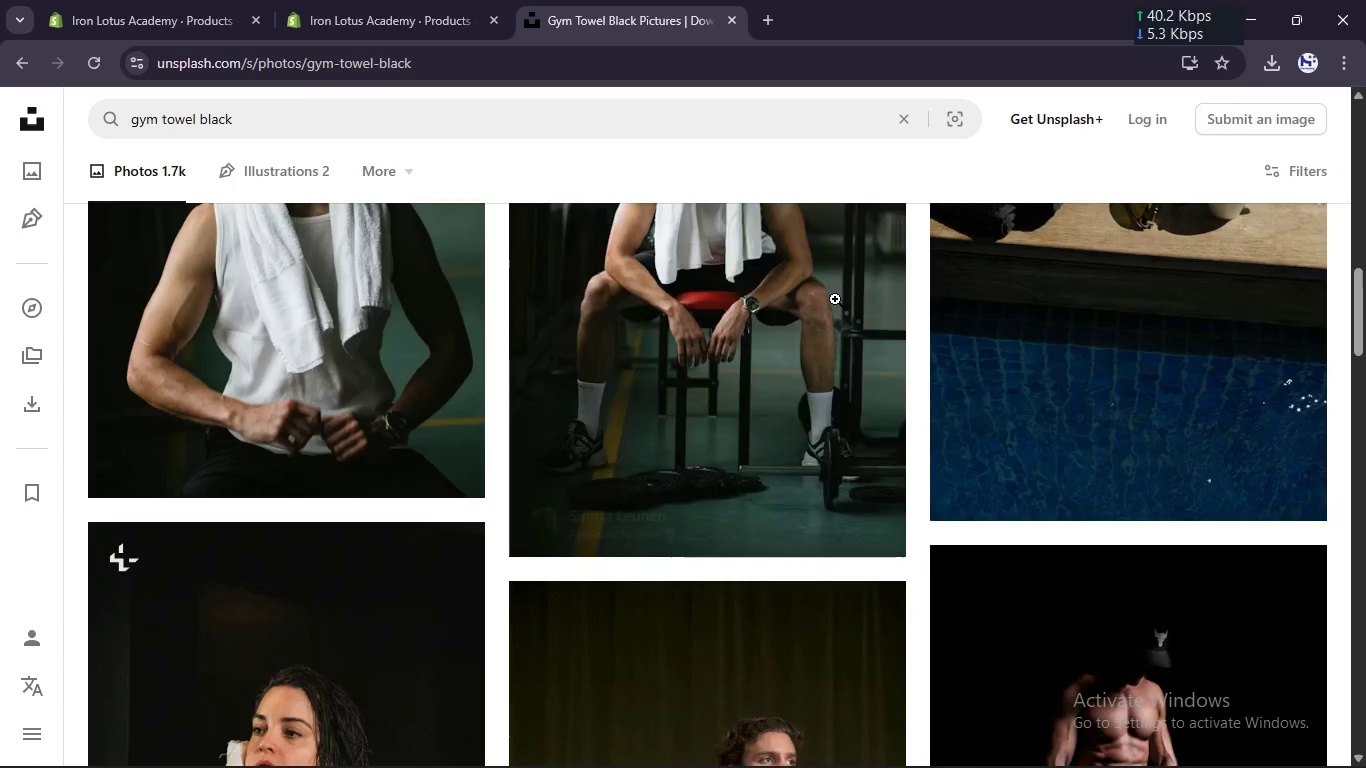 
scroll: coordinate [837, 342], scroll_direction: up, amount: 3.0
 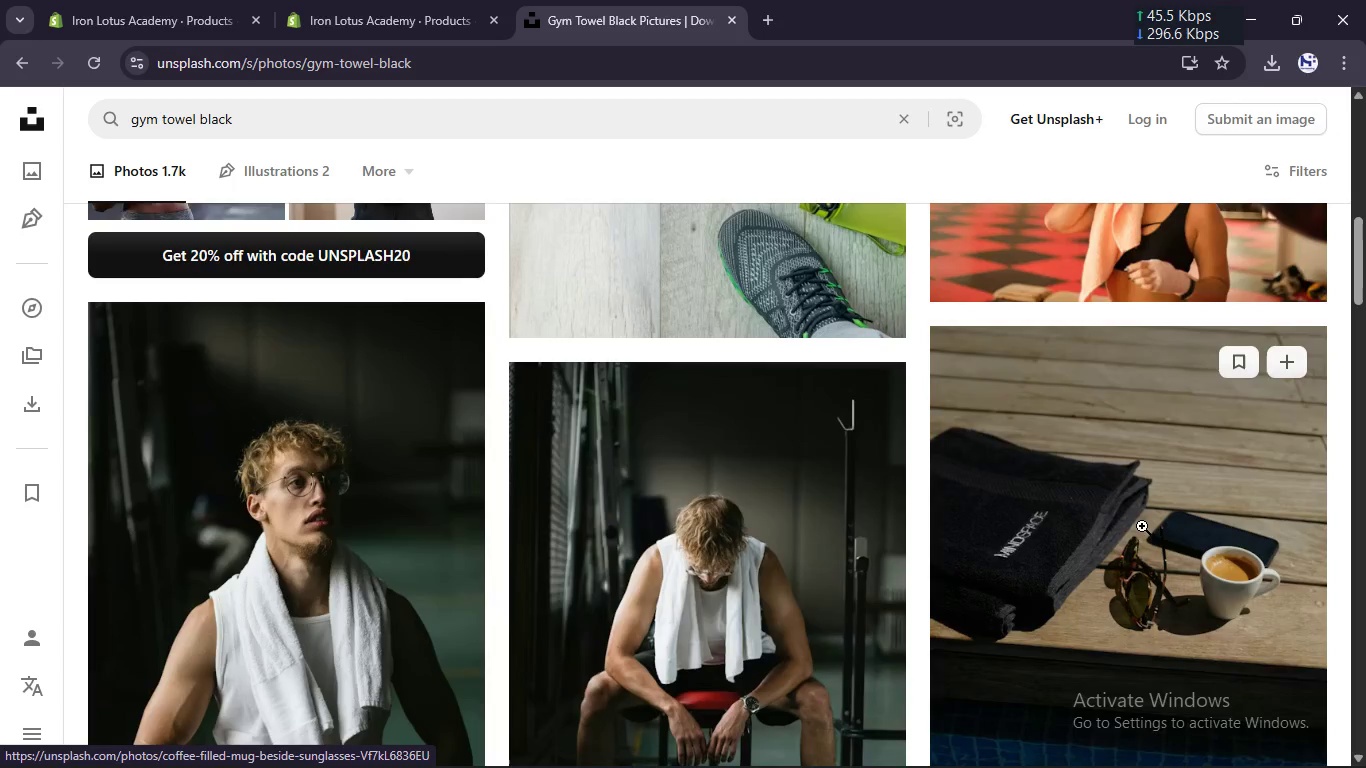 
scroll: coordinate [1142, 526], scroll_direction: down, amount: 2.0
 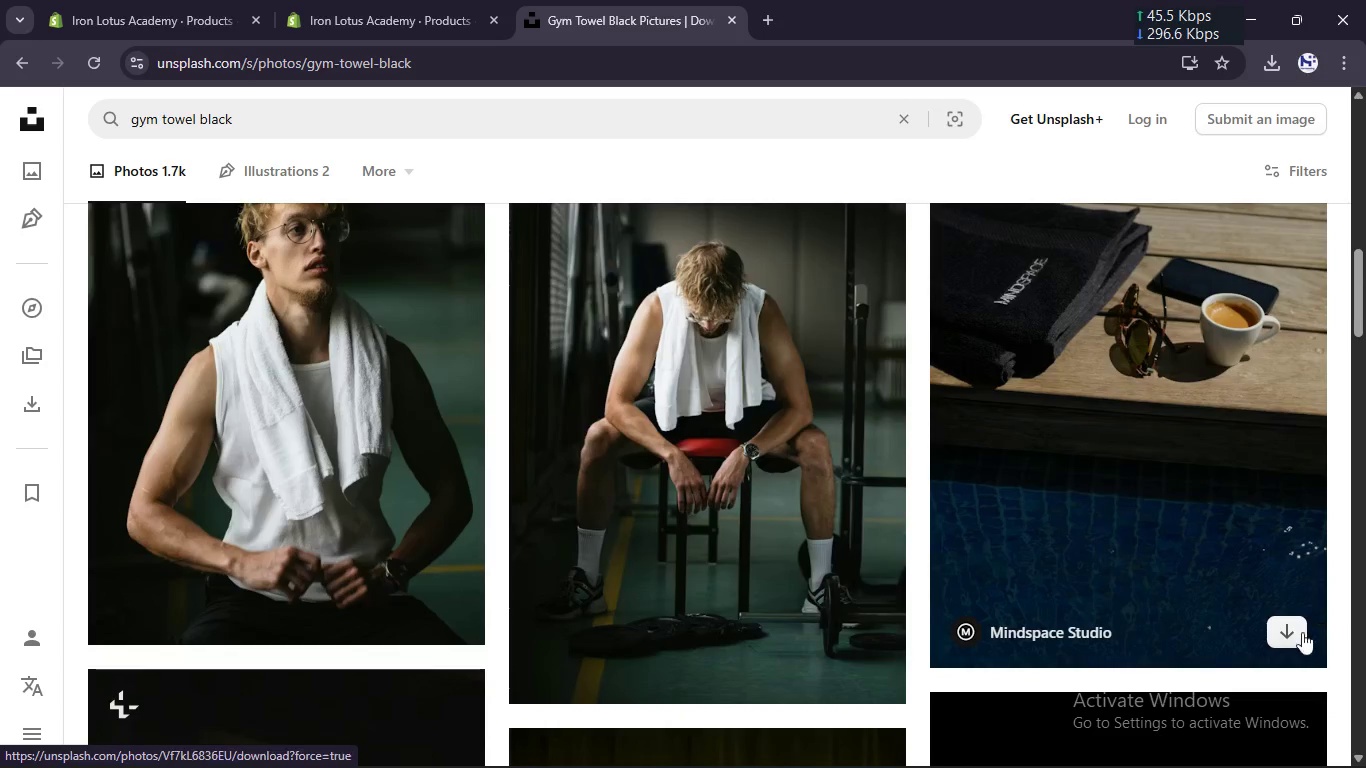 
left_click([1284, 635])
 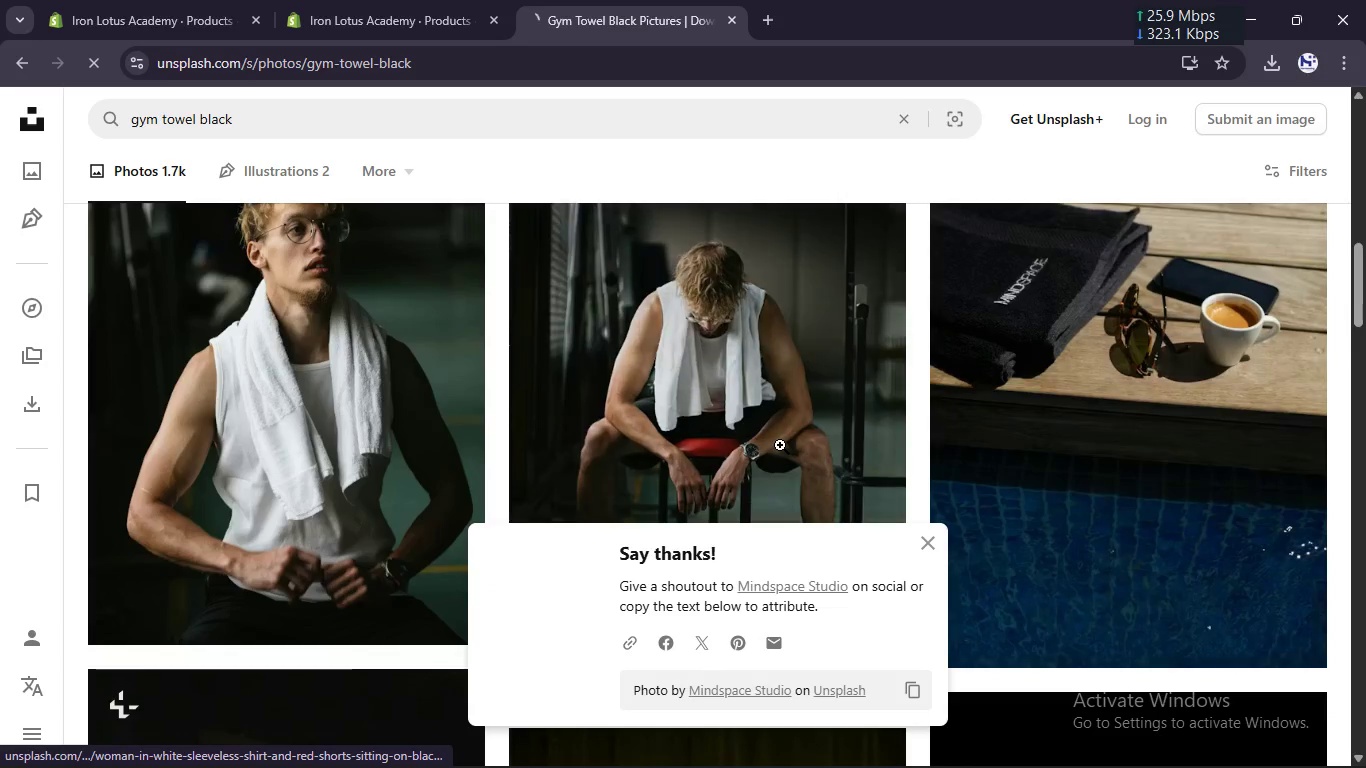 
scroll: coordinate [780, 445], scroll_direction: down, amount: 2.0
 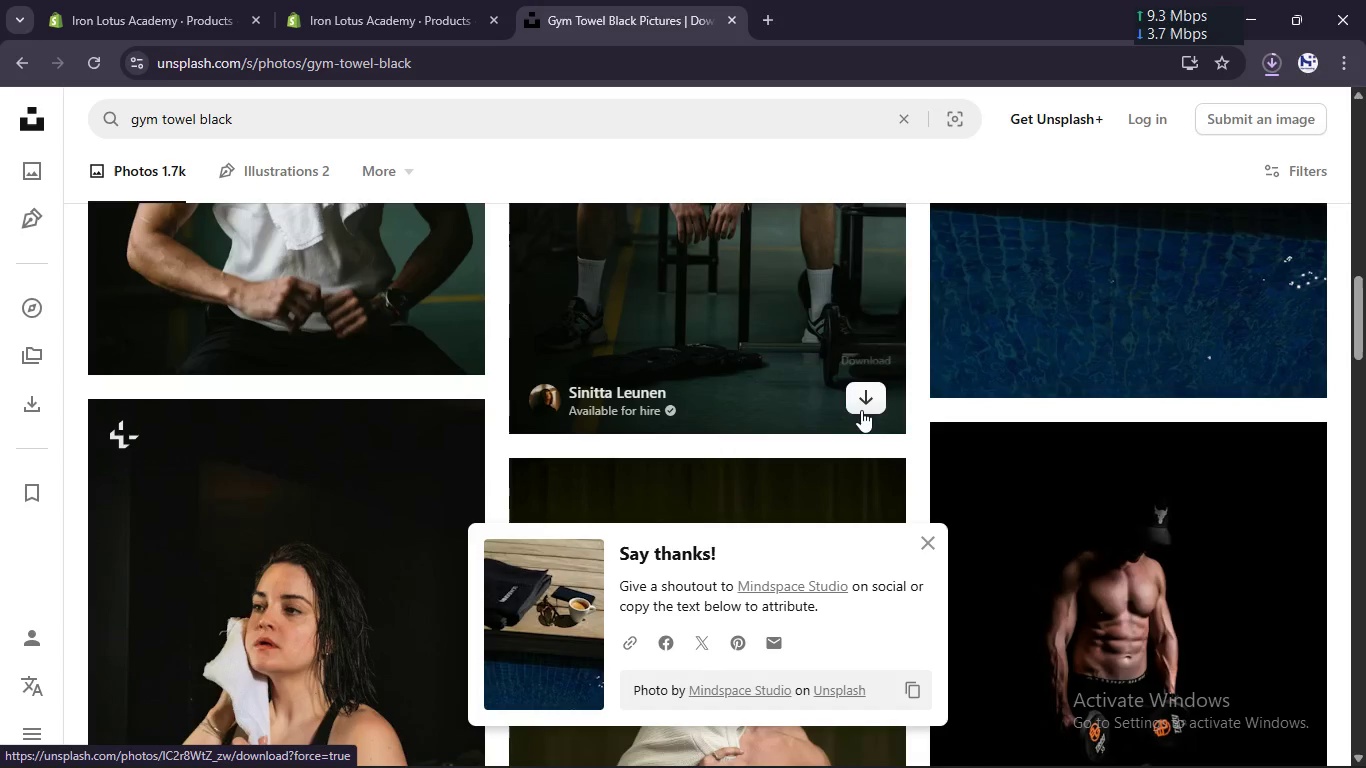 
left_click([863, 406])
 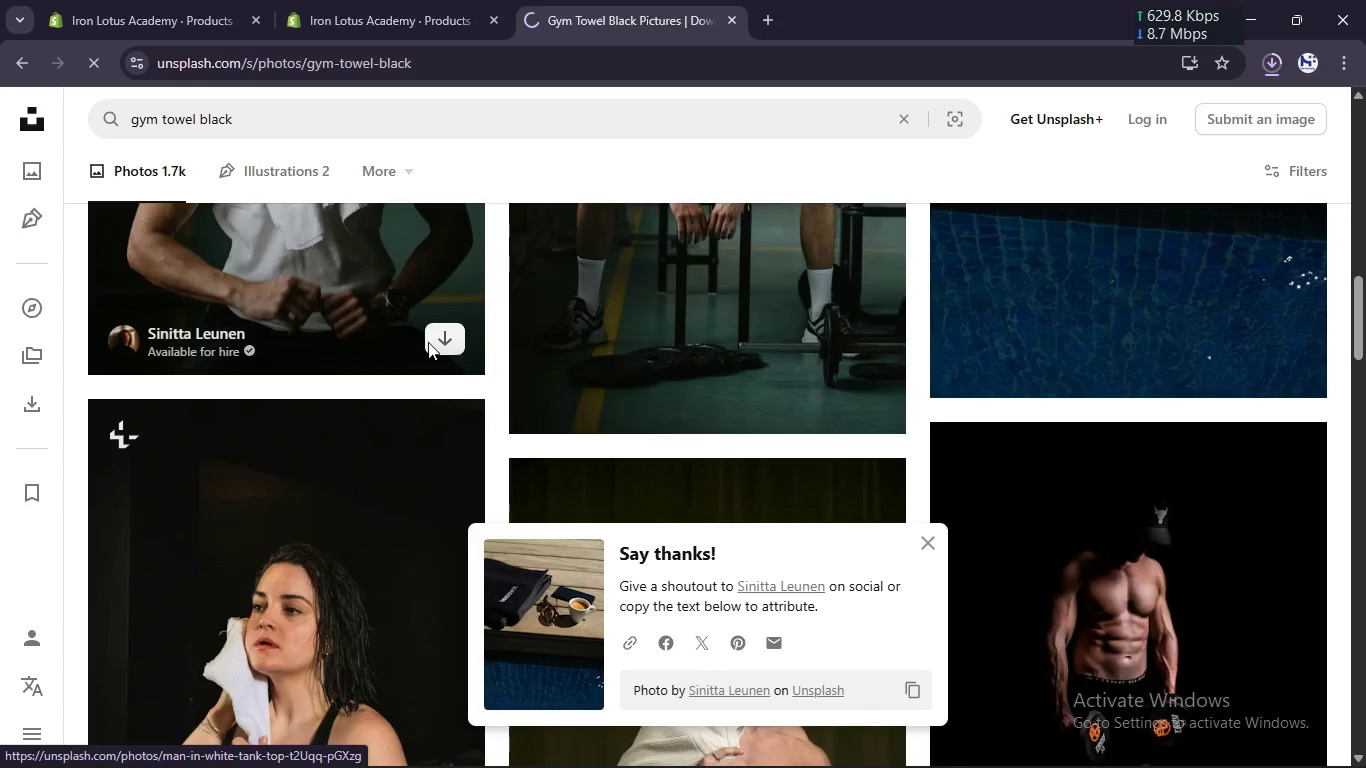 
left_click([443, 347])
 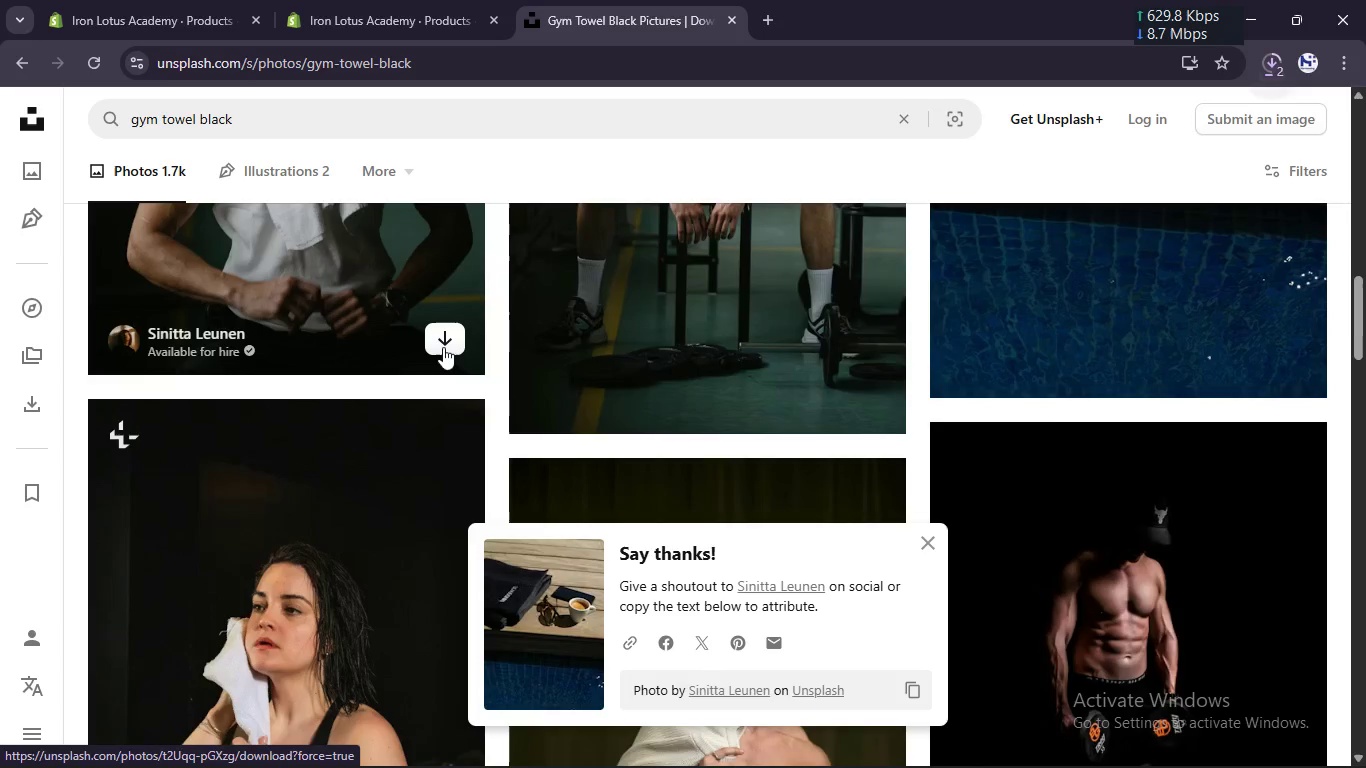 
scroll: coordinate [443, 347], scroll_direction: down, amount: 5.0
 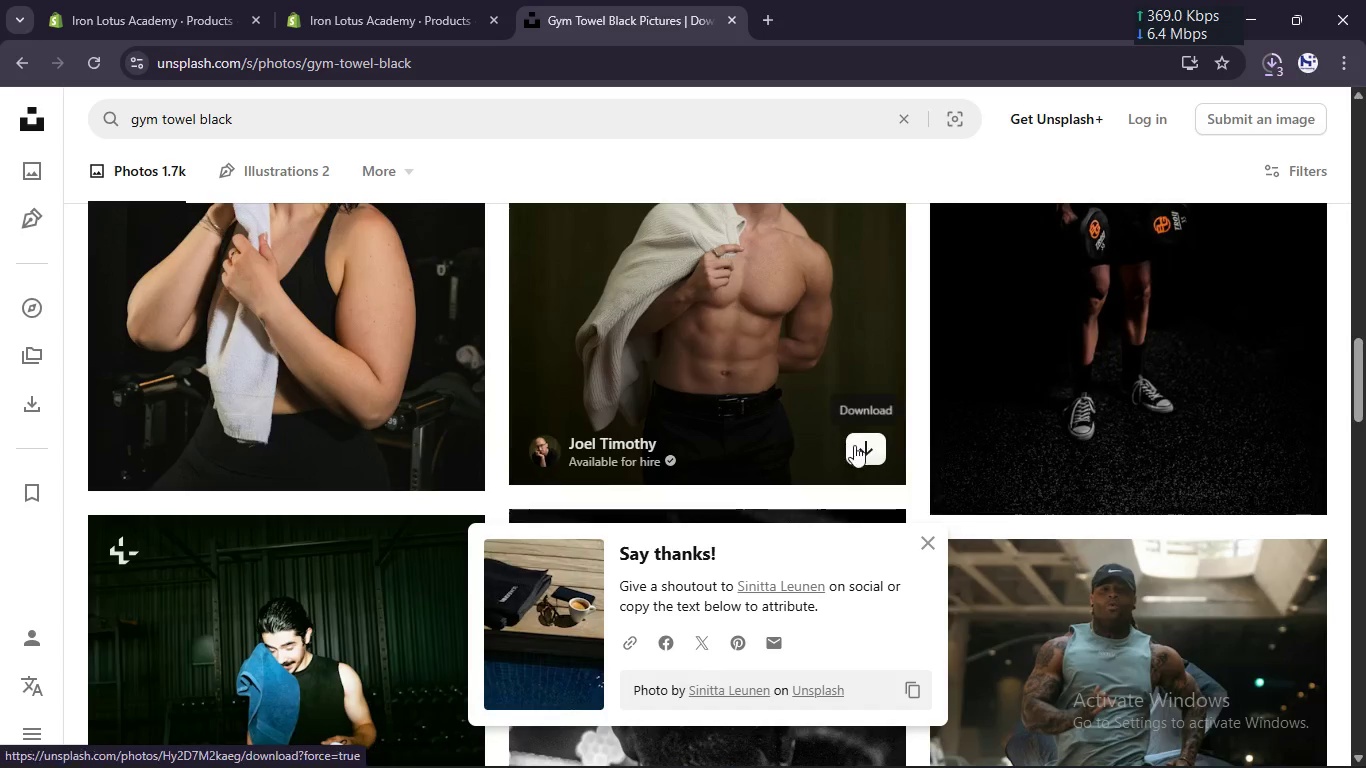 
left_click([860, 450])
 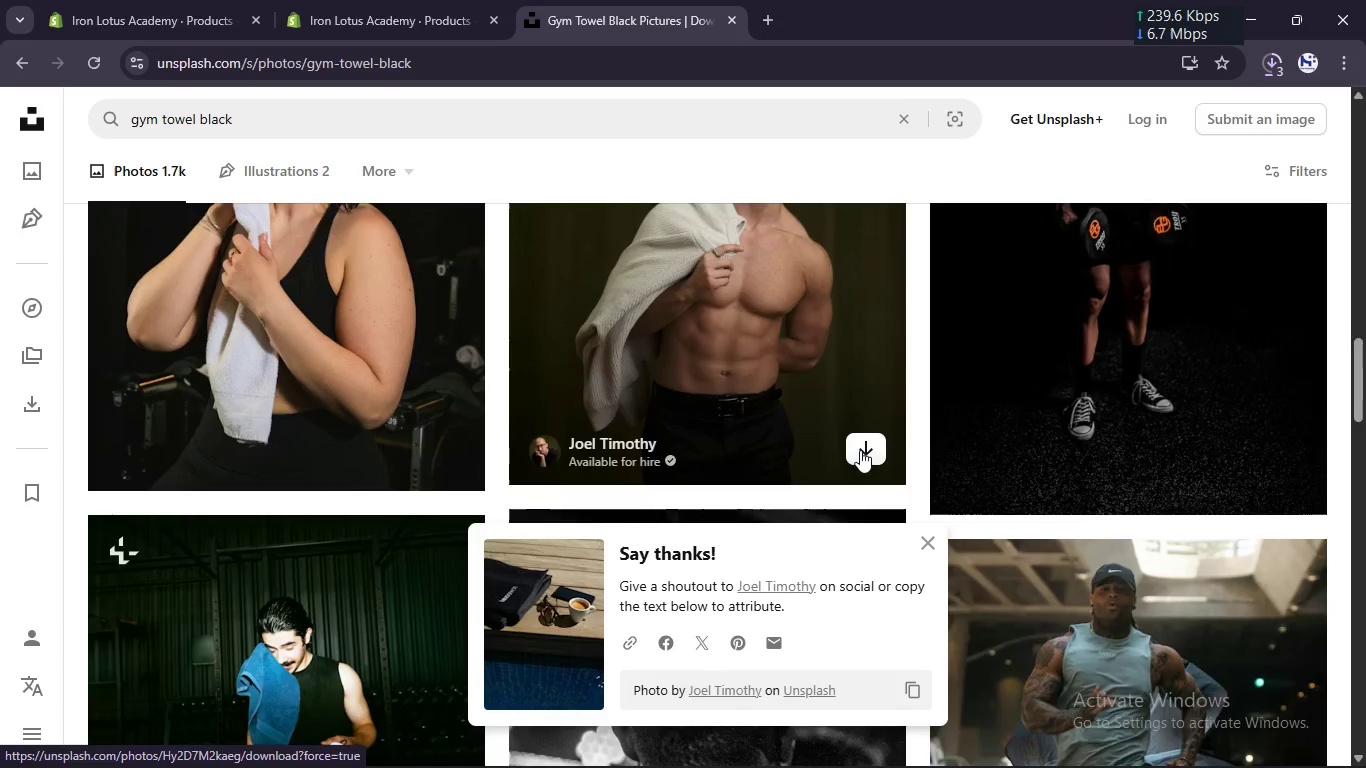 
scroll: coordinate [867, 474], scroll_direction: down, amount: 6.0
 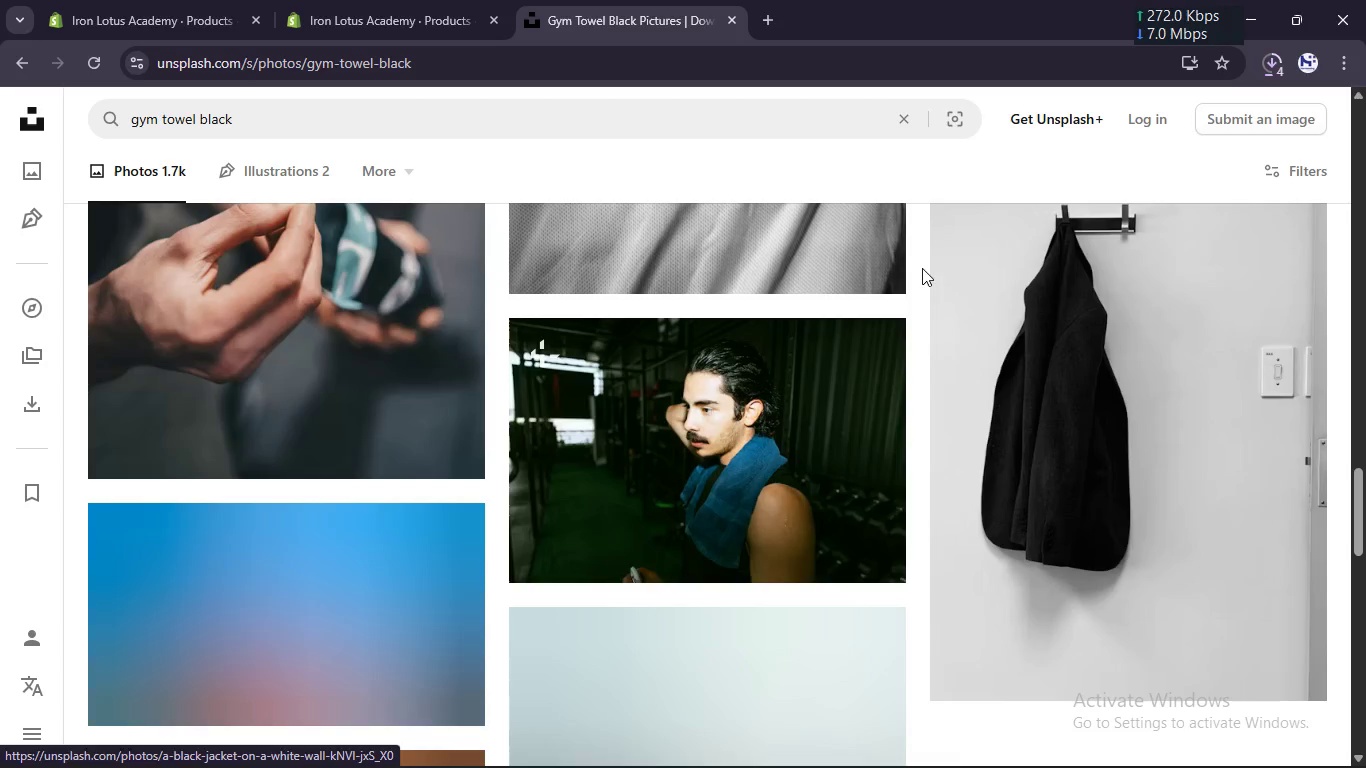 
left_click([873, 268])
 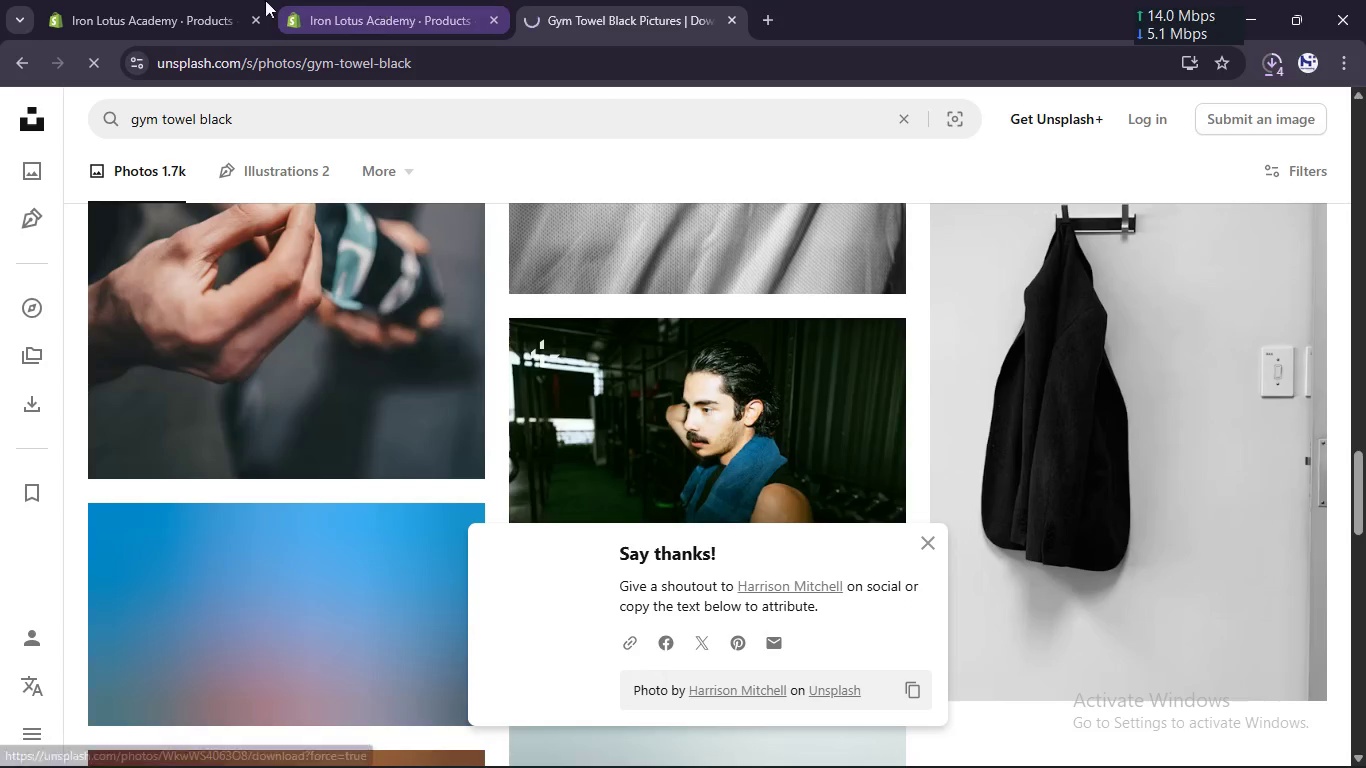 
left_click([196, 0])
 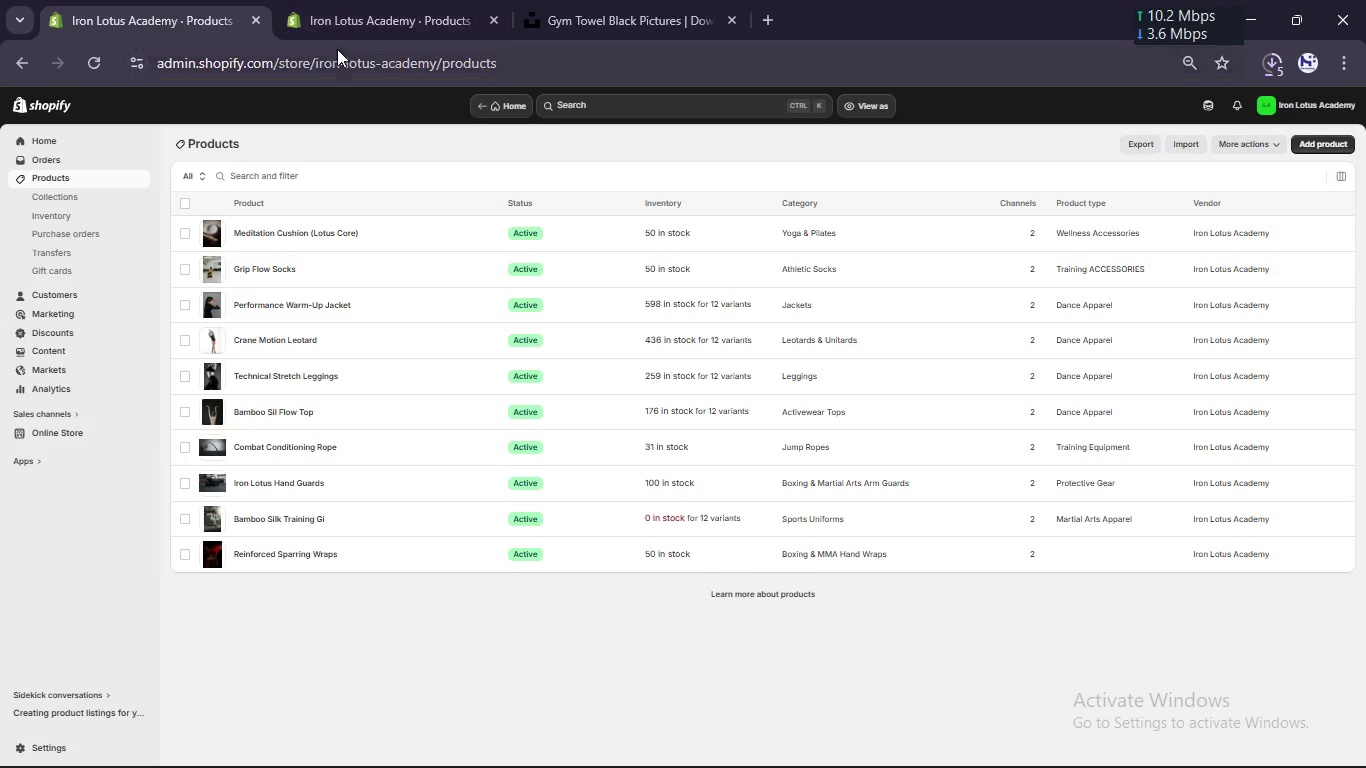 
left_click([341, 50])
 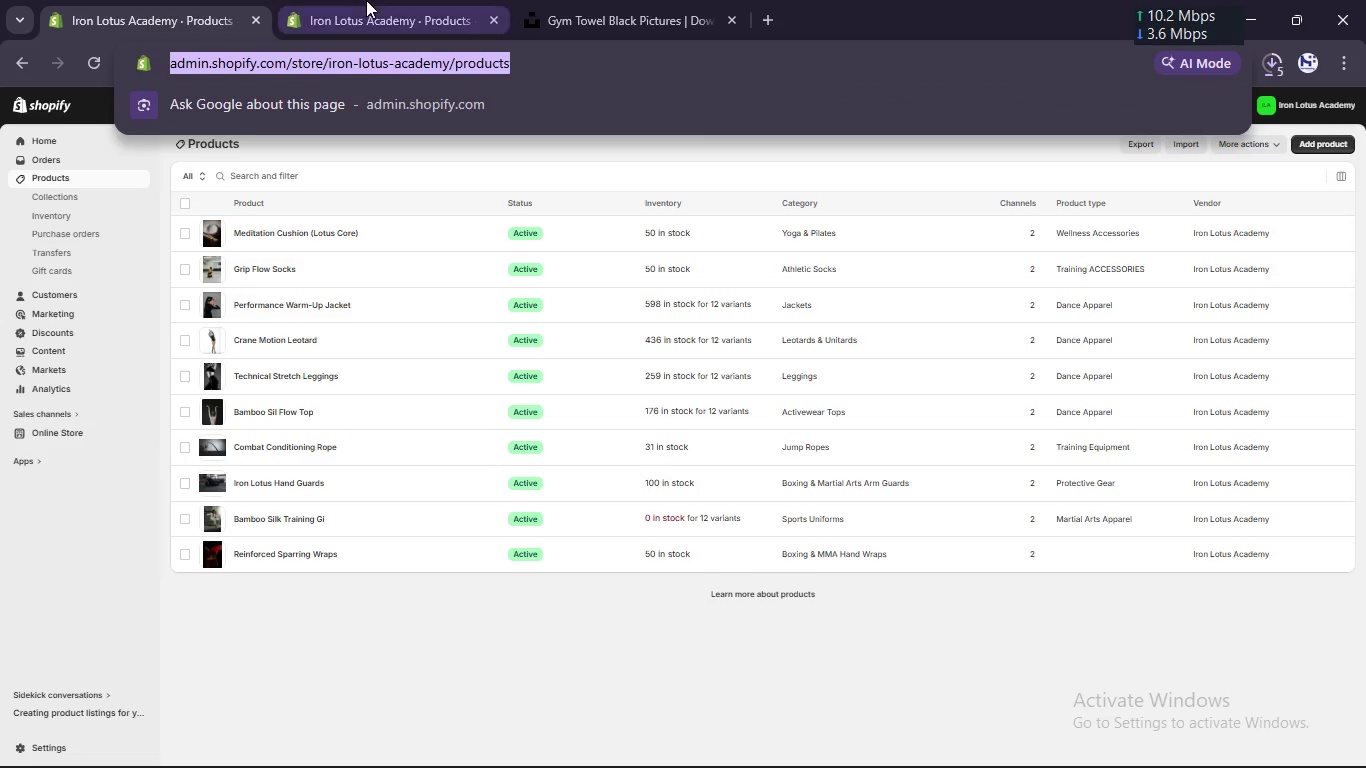 
left_click([366, 0])
 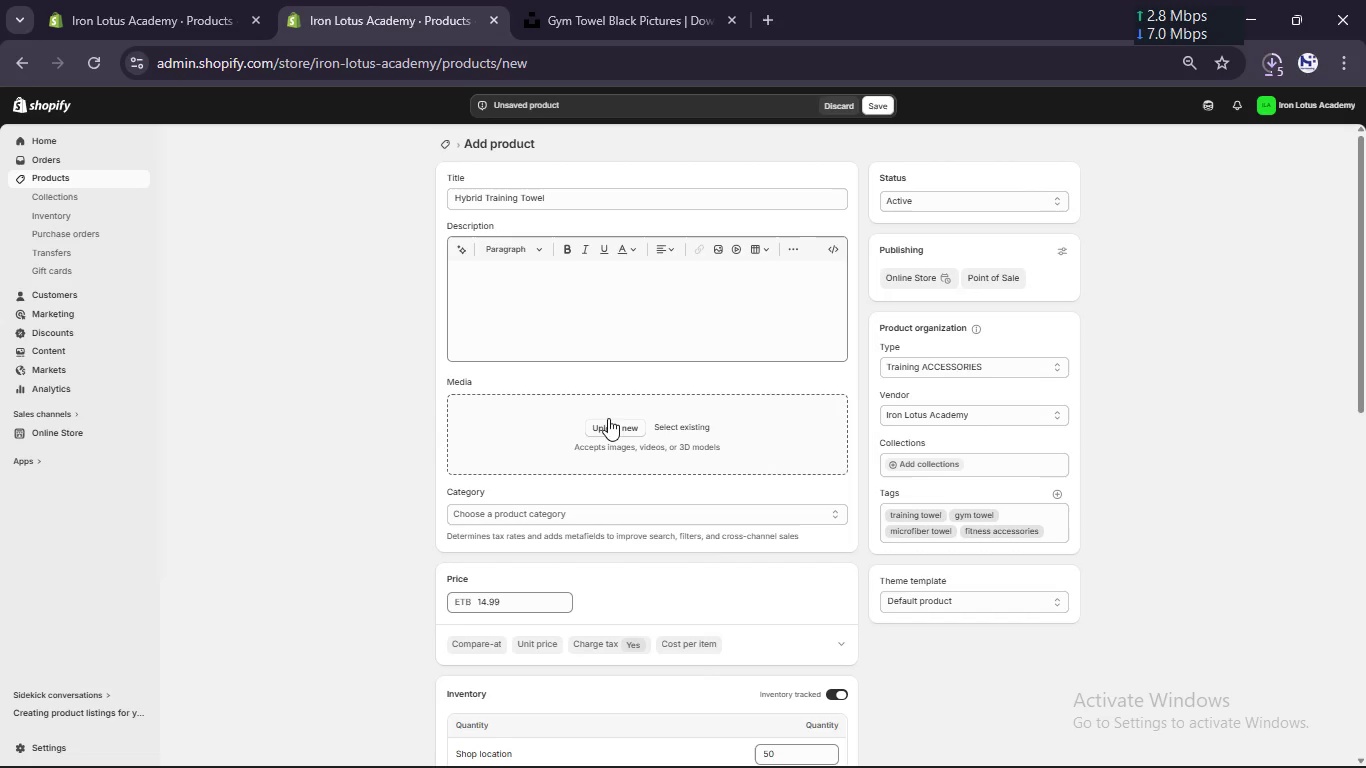 
left_click([613, 421])
 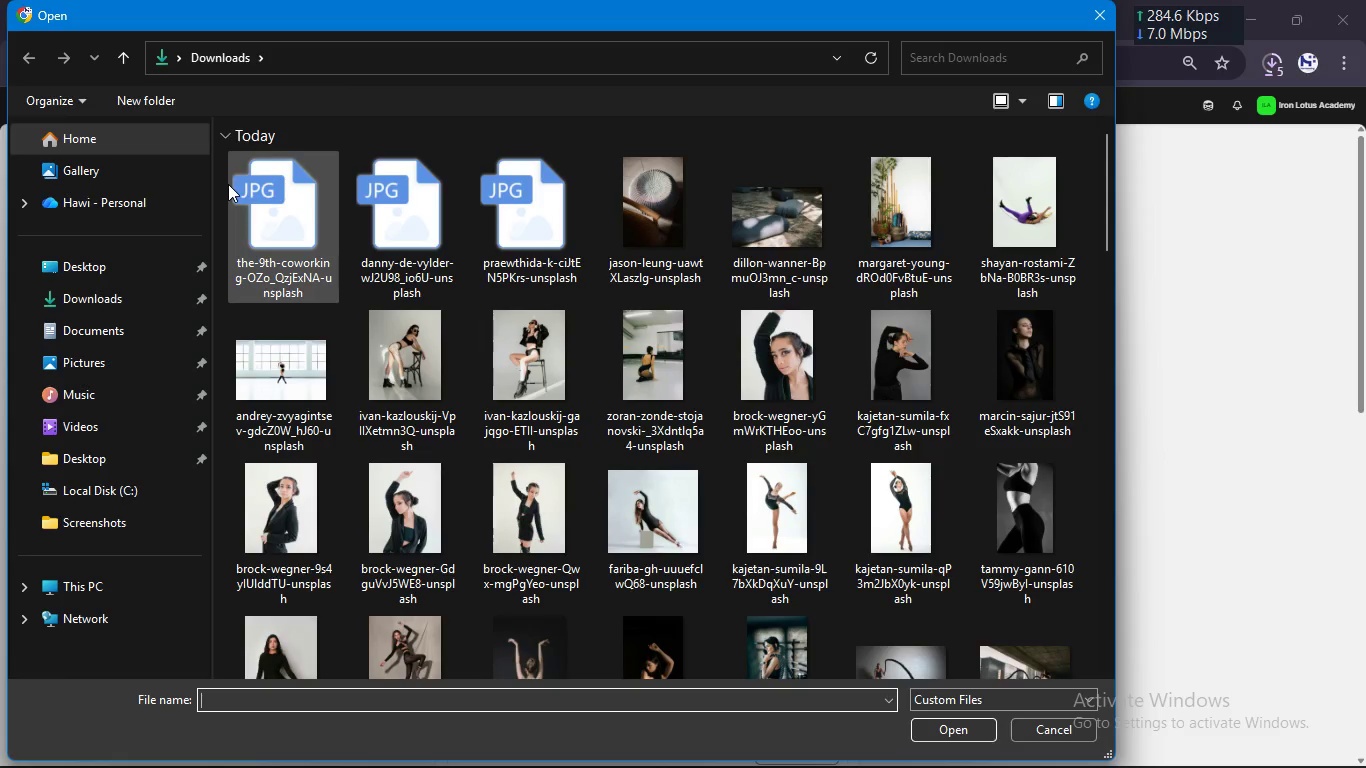 
hold_key(key=ControlLeft, duration=1.19)
left_click([260, 199])
 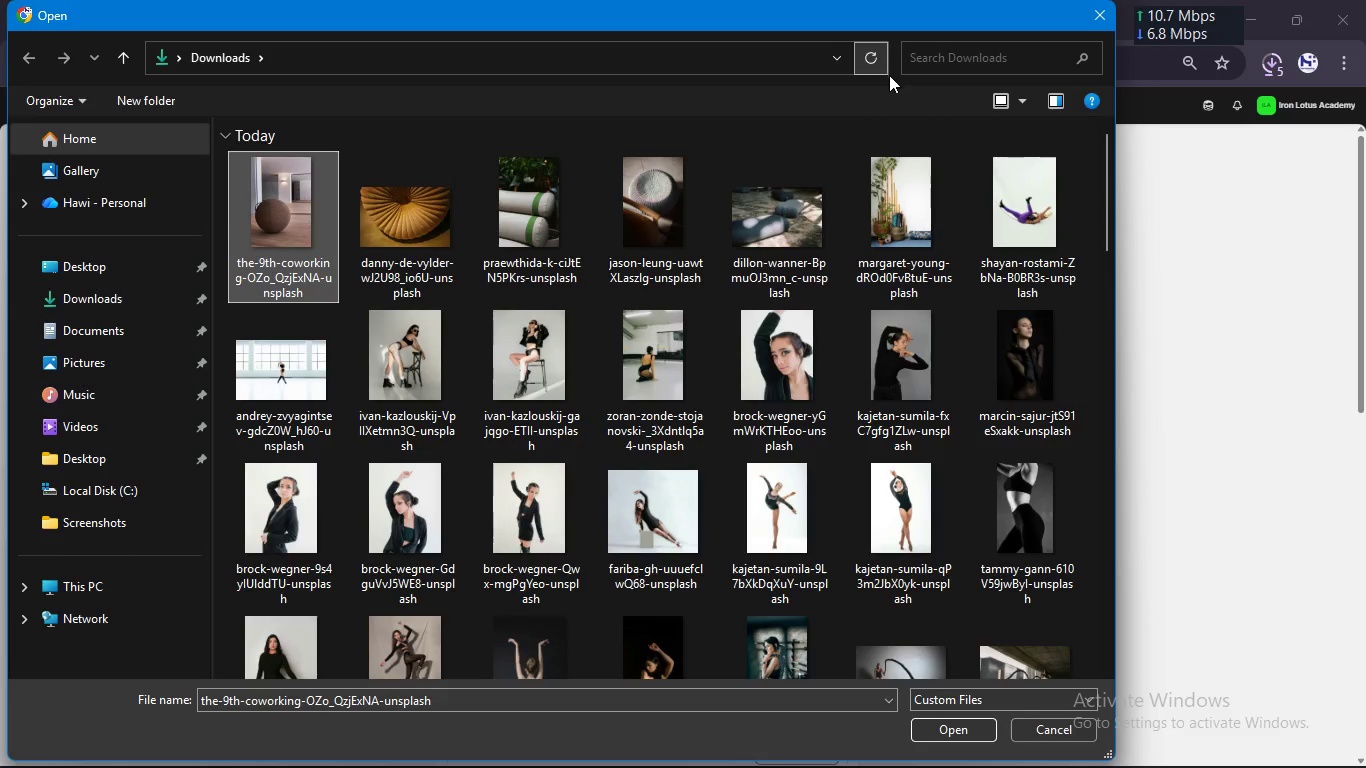 
left_click([877, 62])
 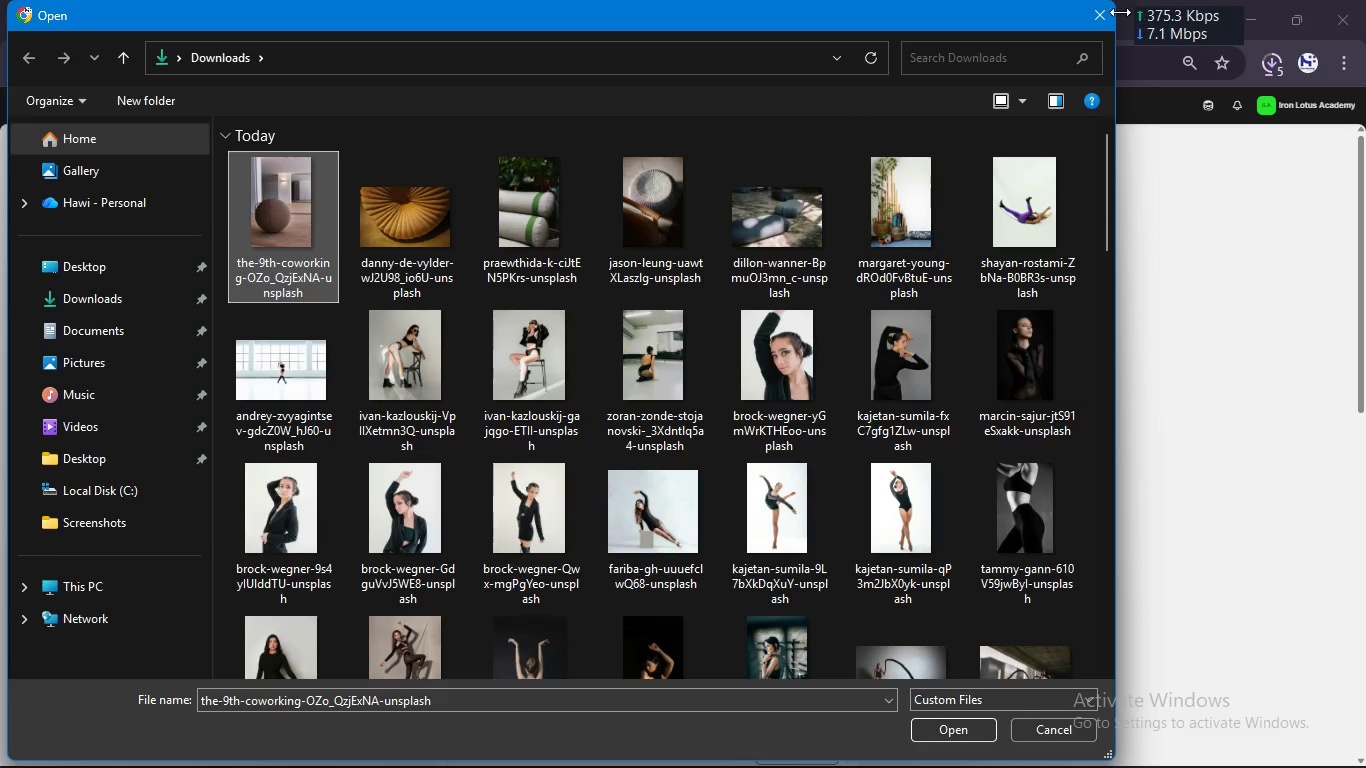 
left_click([1113, 12])
 